 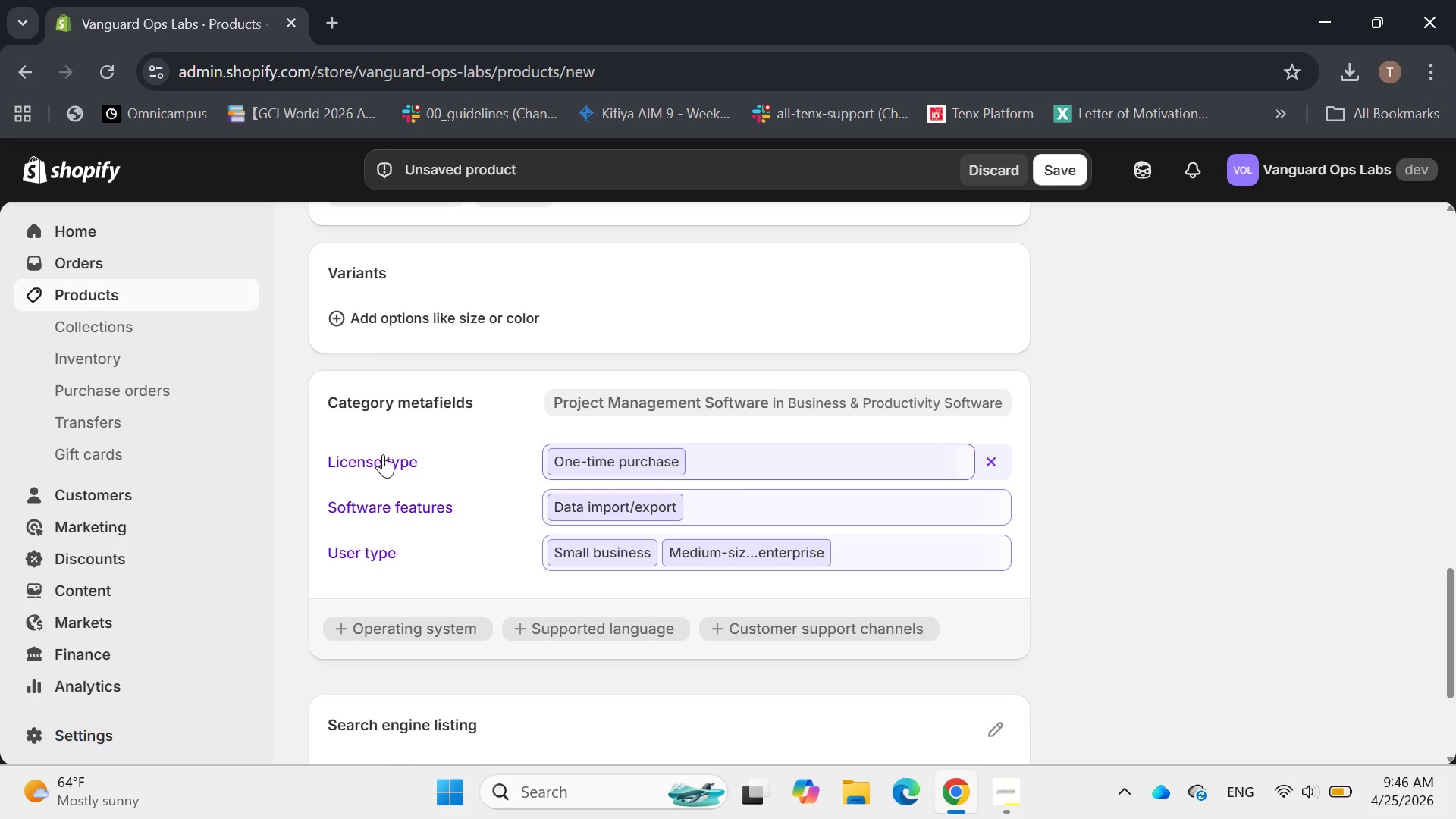 
left_click([439, 318])
 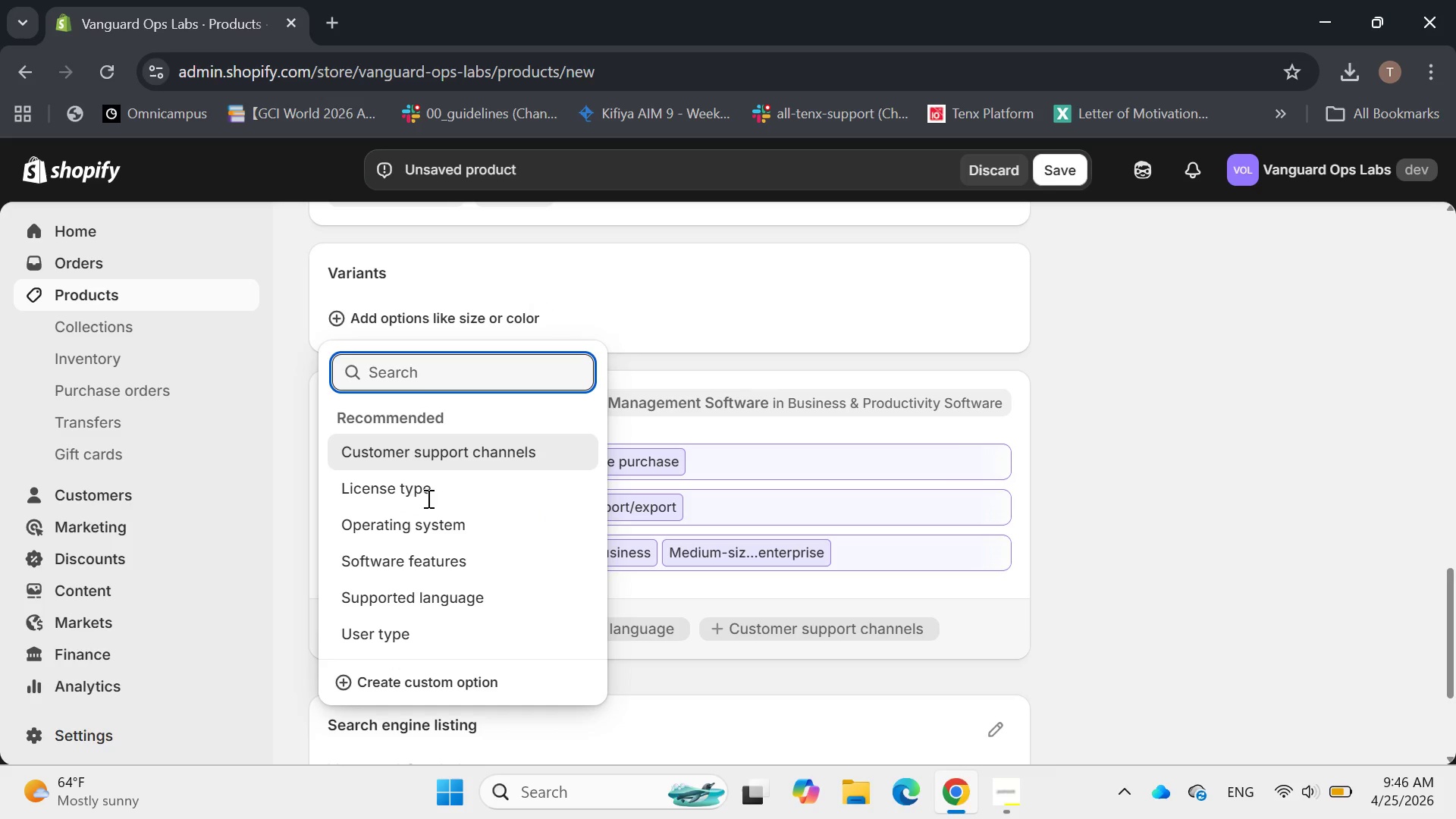 
left_click([426, 673])
 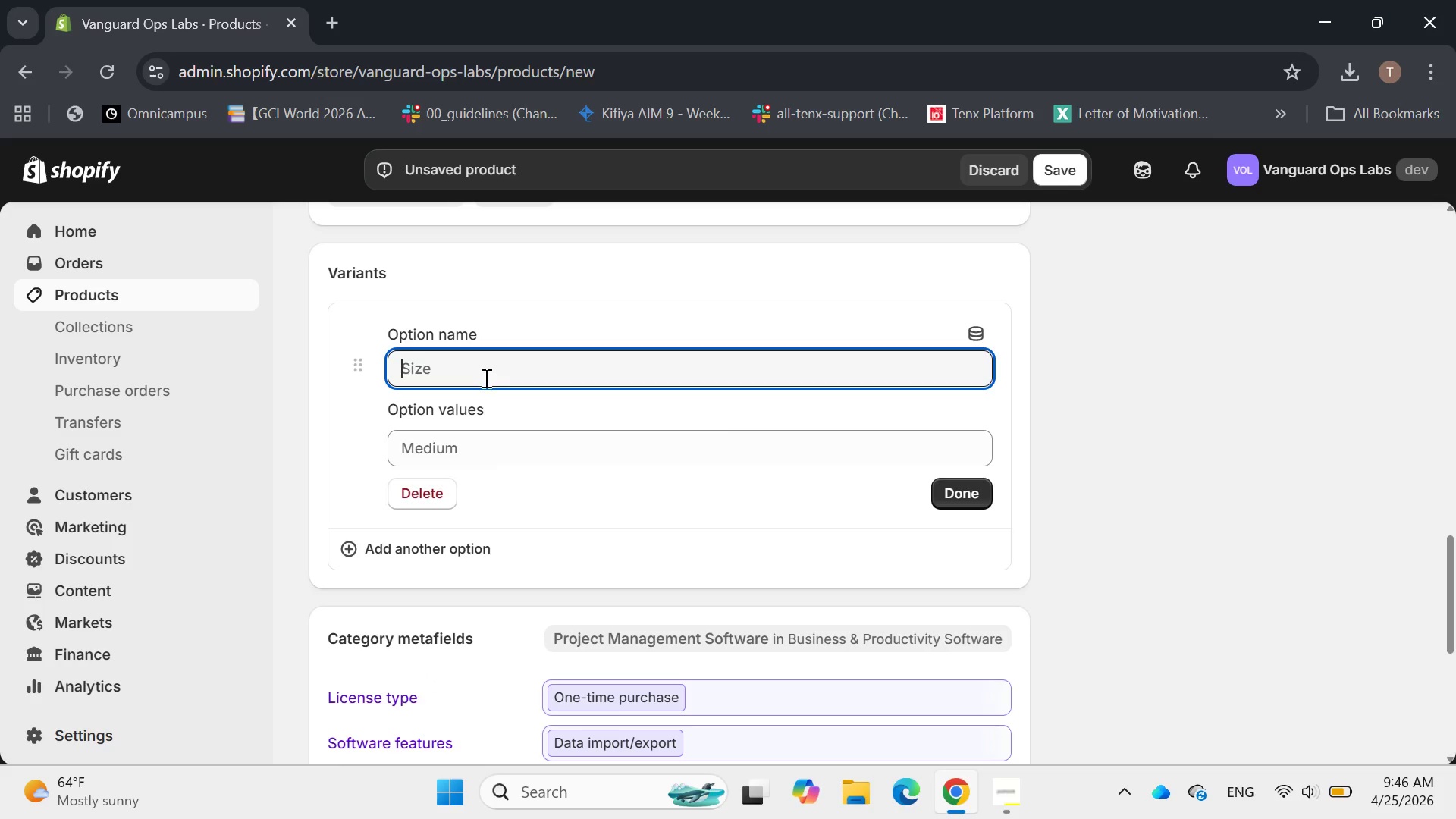 
left_click([485, 378])
 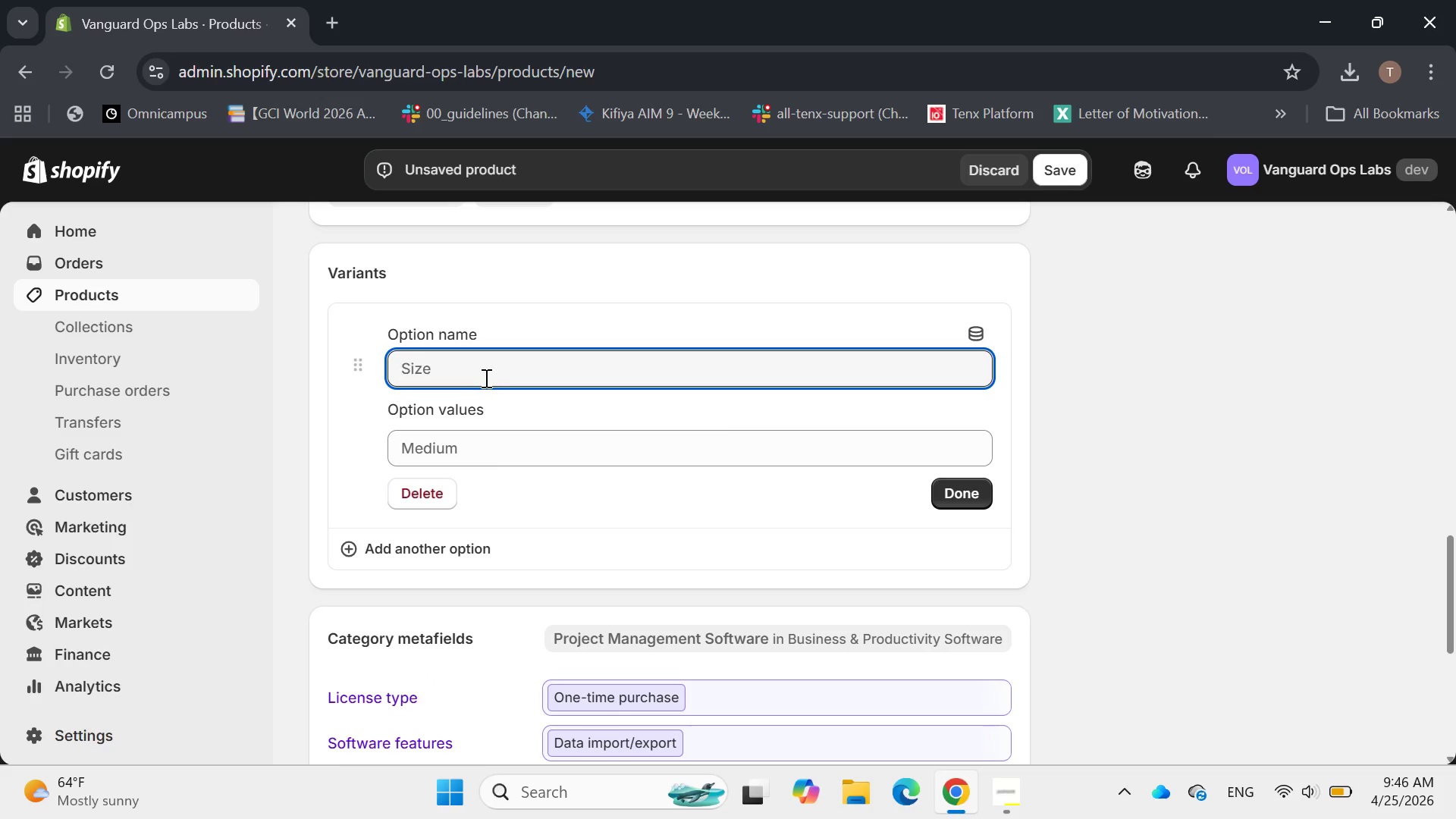 
wait(9.88)
 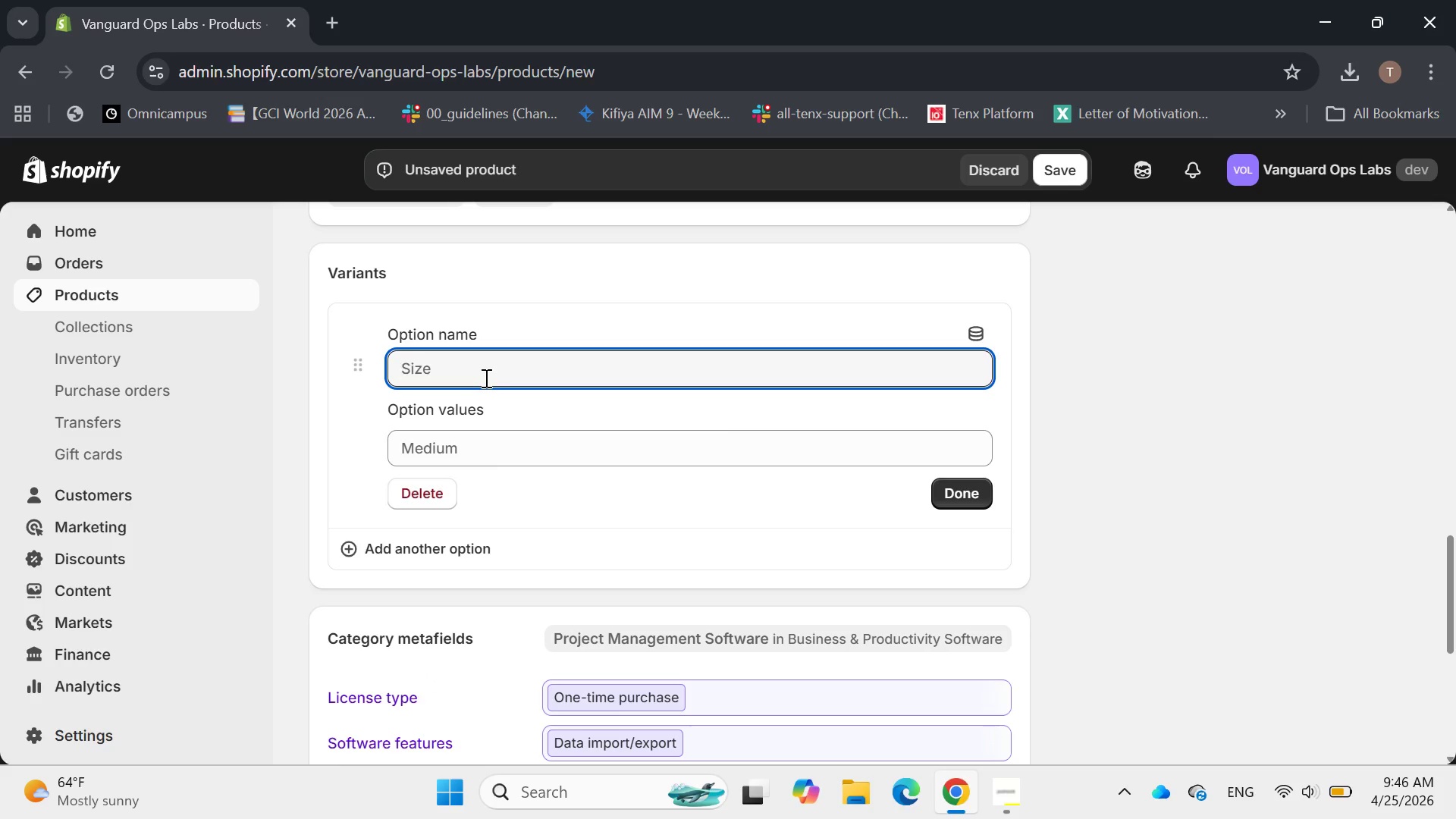 
type(Format)
 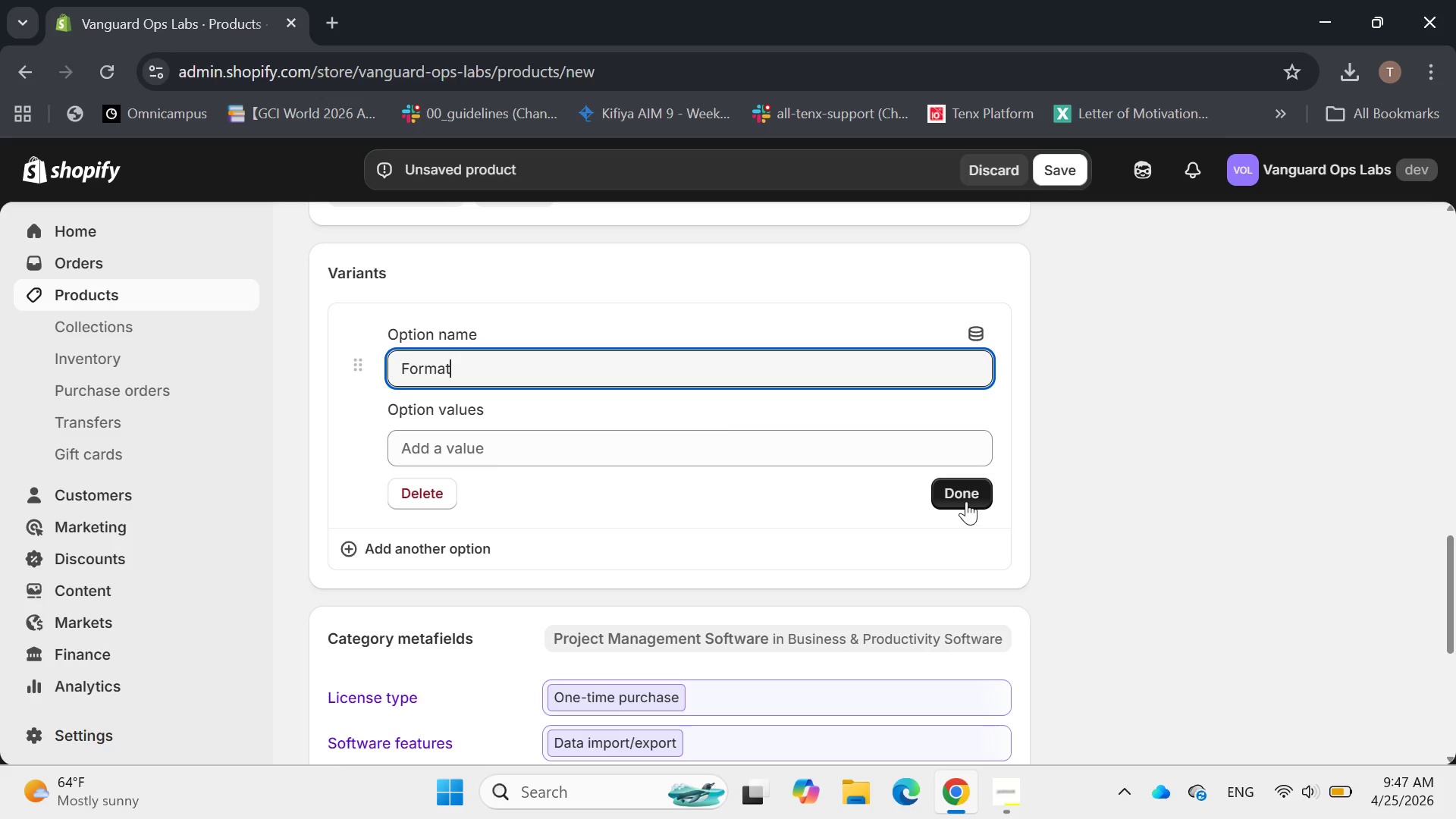 
left_click([964, 500])
 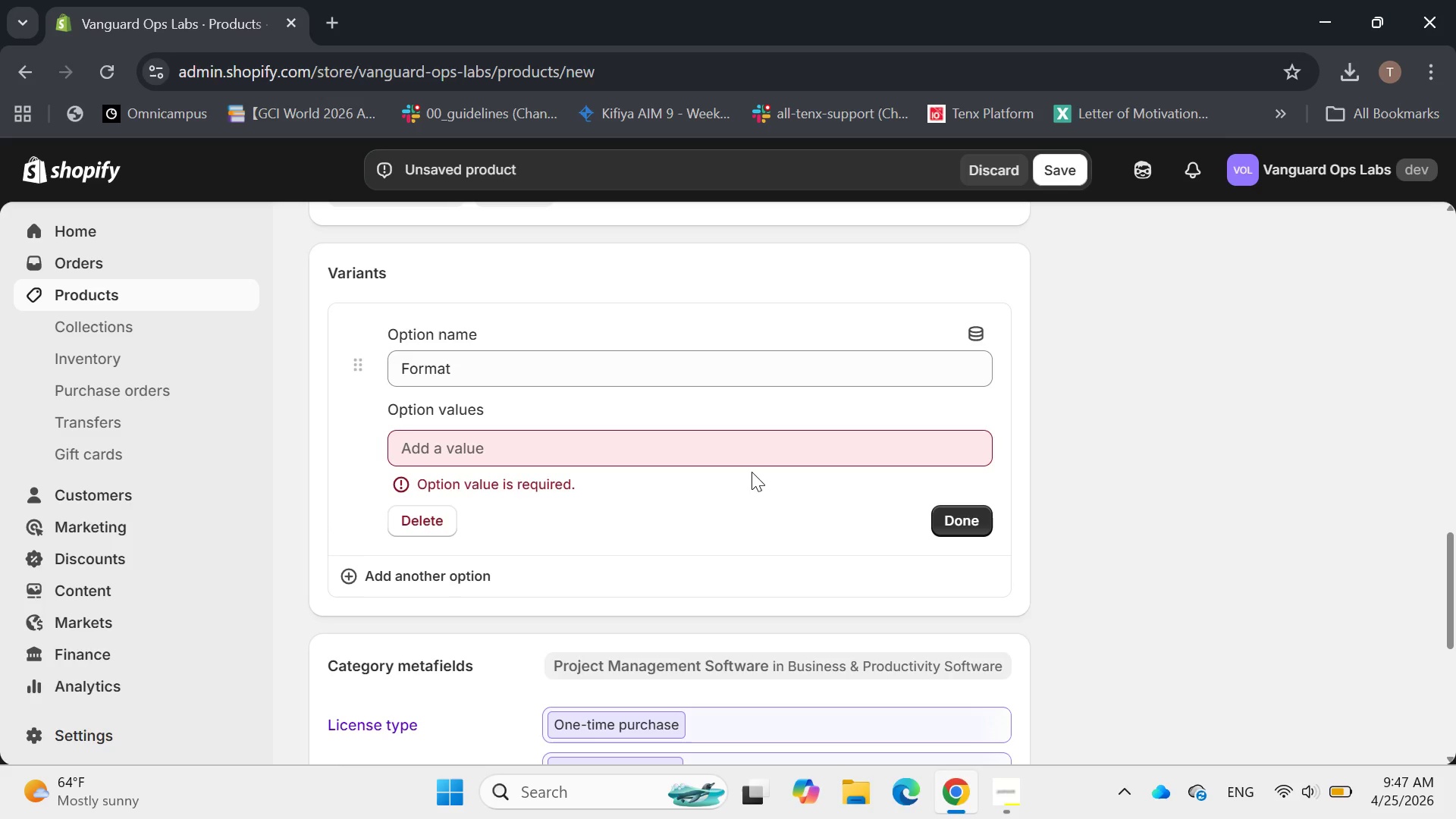 
left_click([639, 468])
 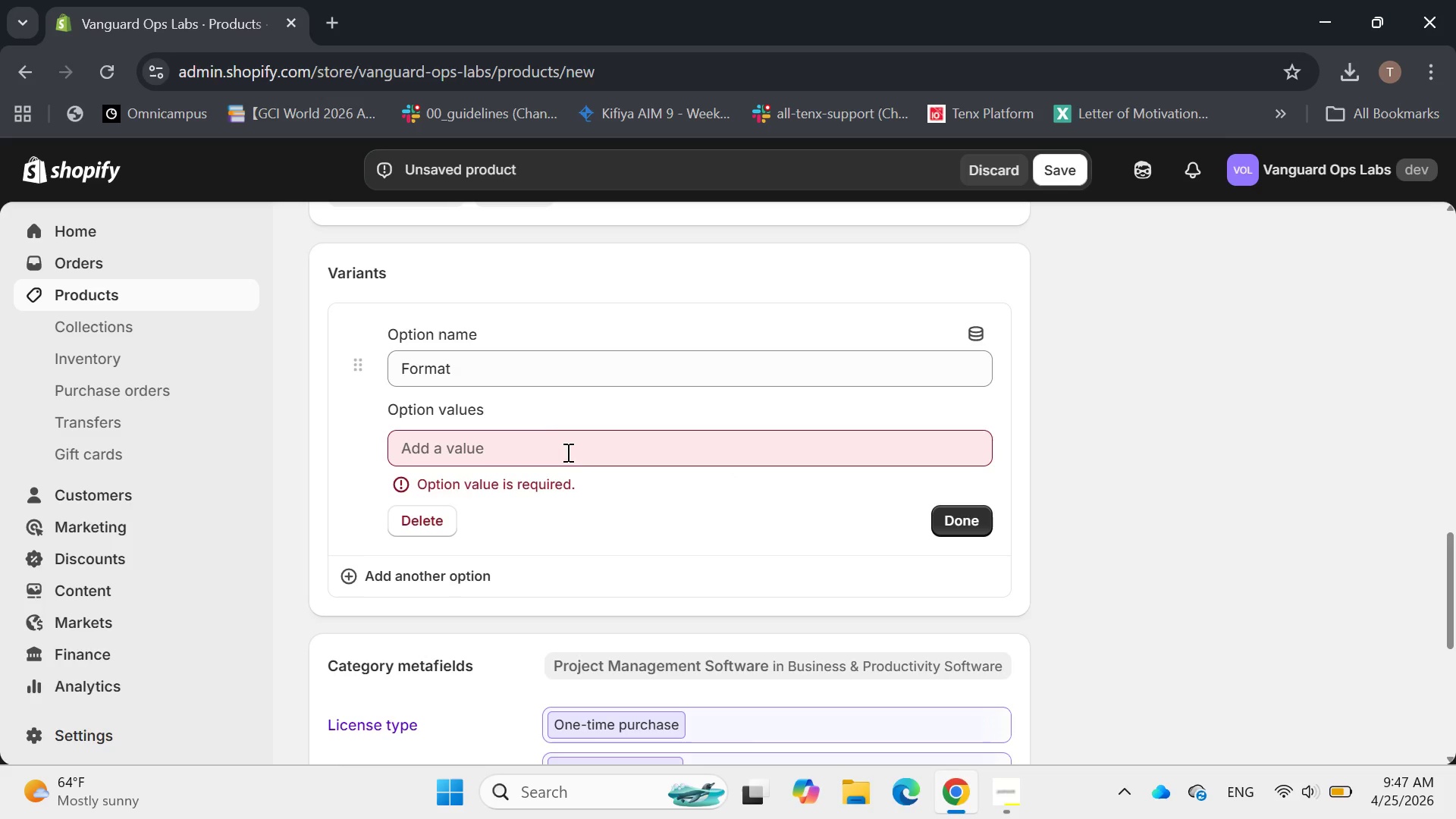 
left_click([566, 454])
 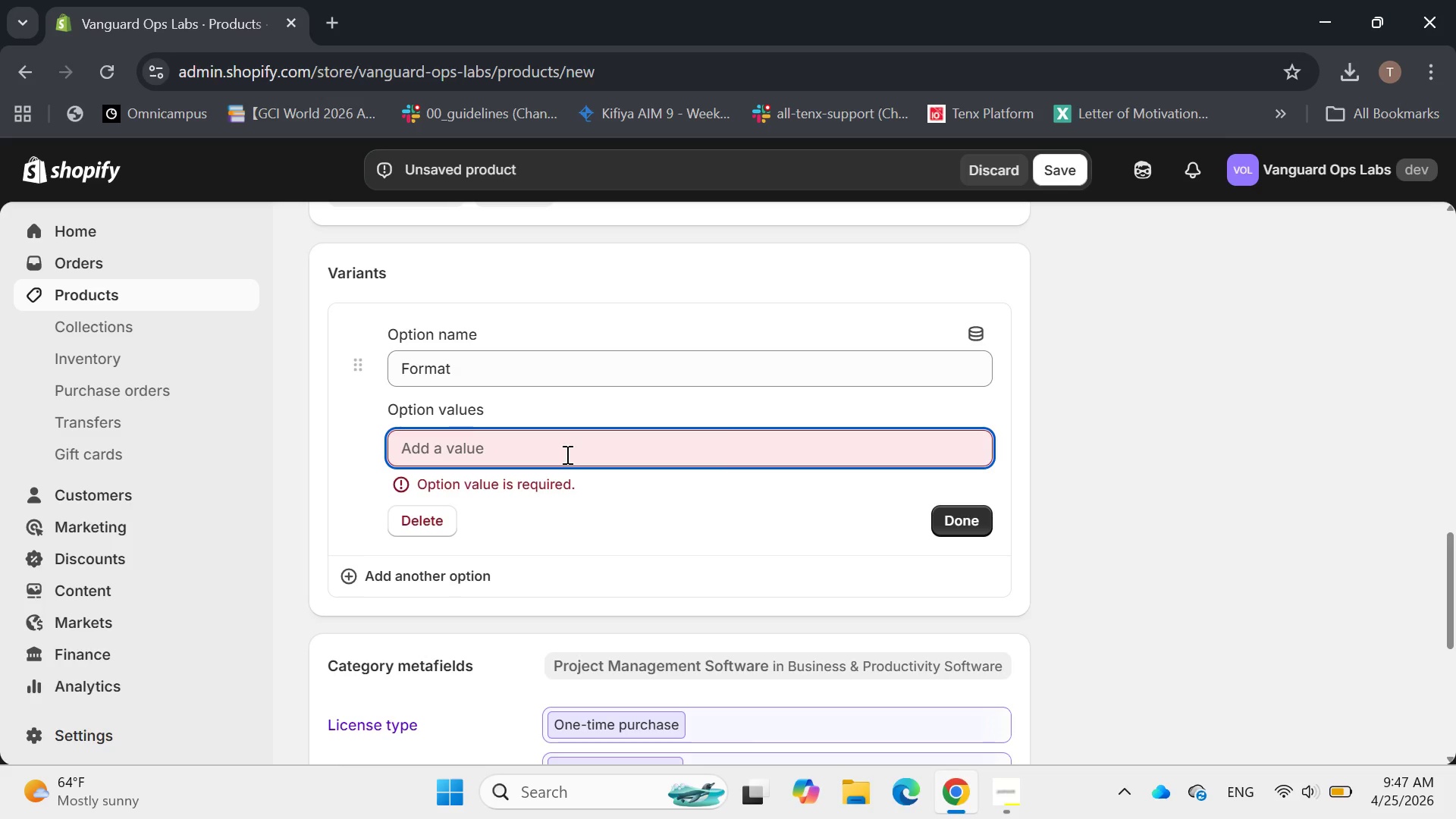 
wait(12.16)
 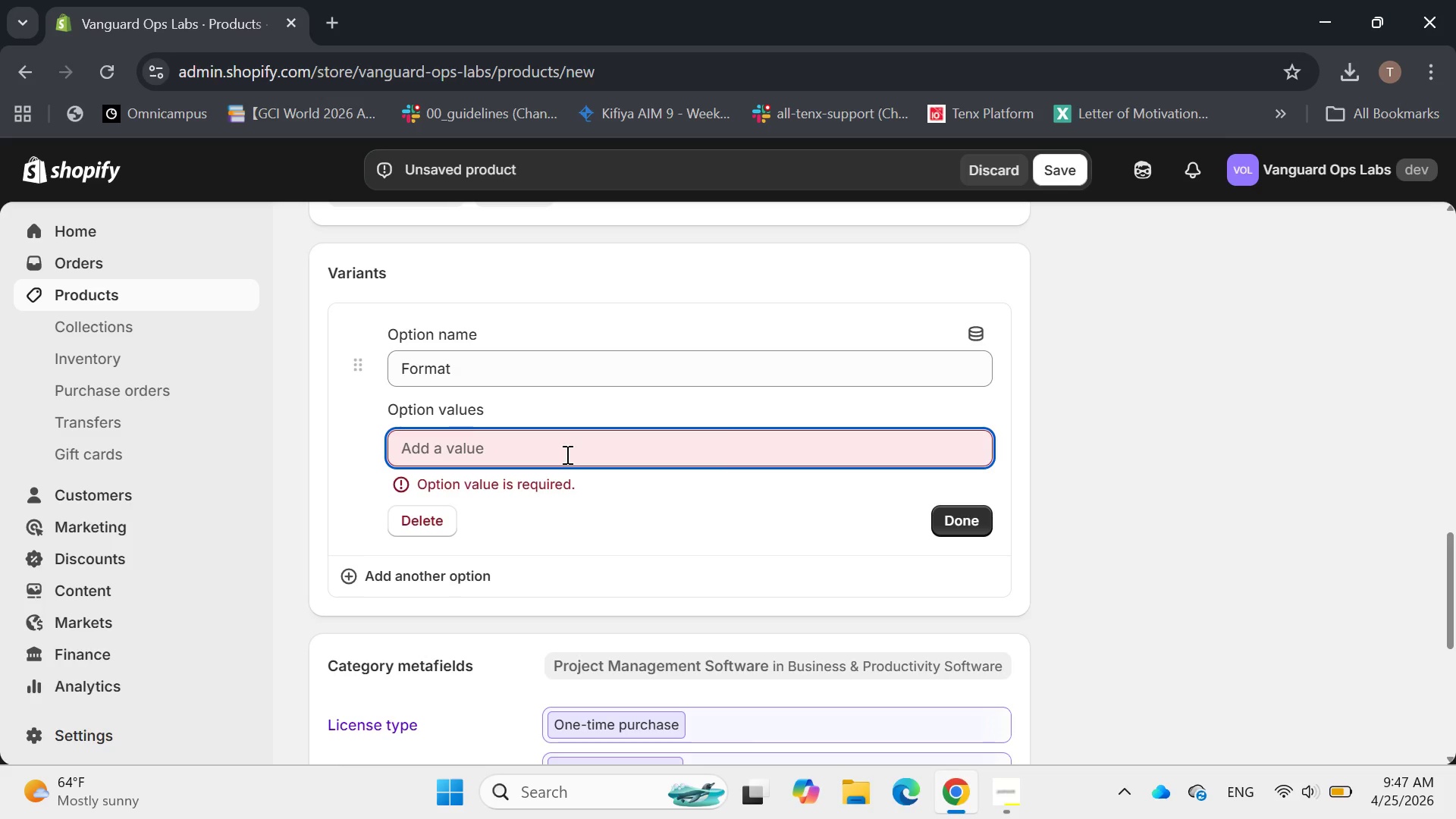 
left_click([428, 526])
 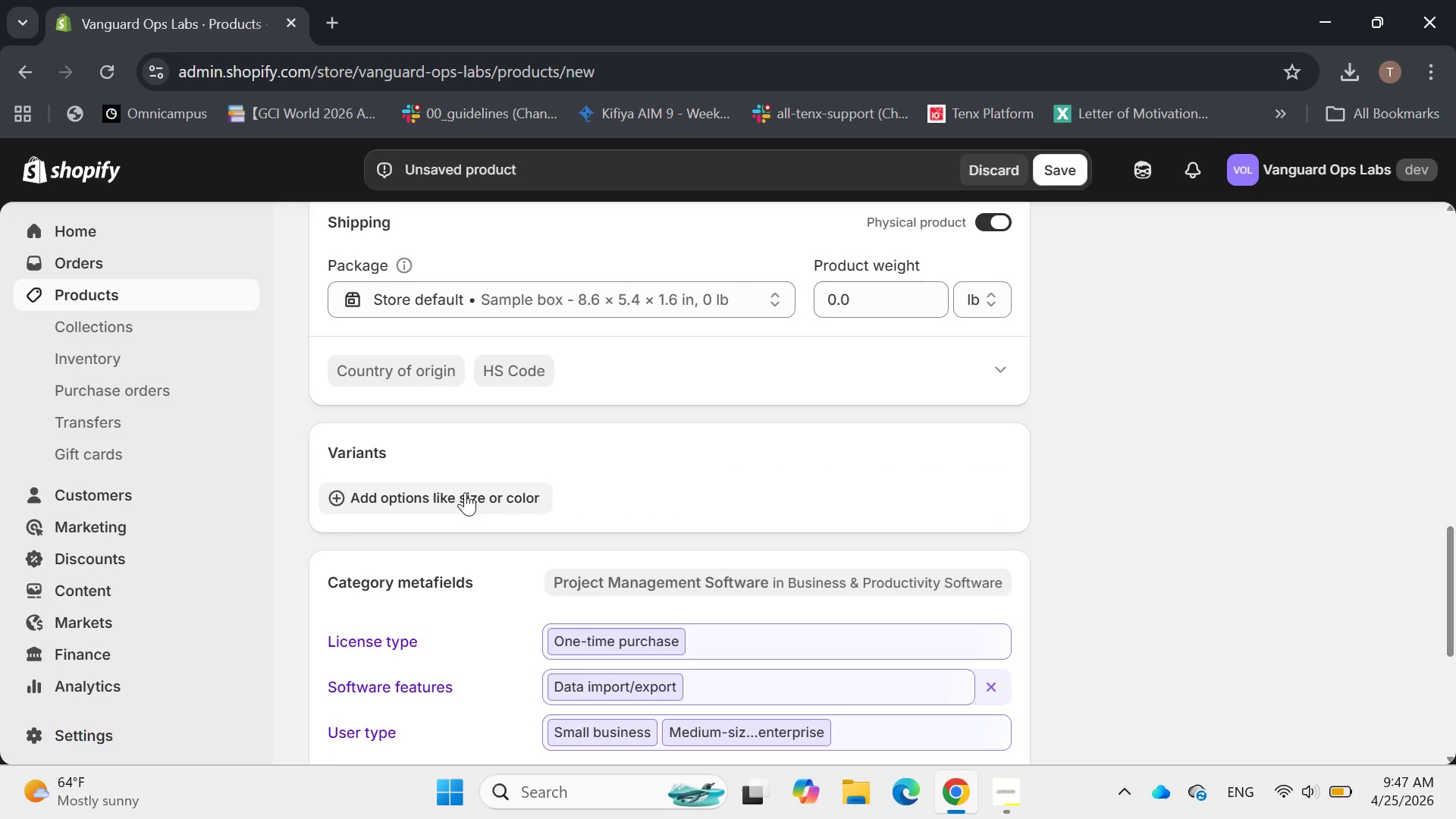 
left_click([457, 493])
 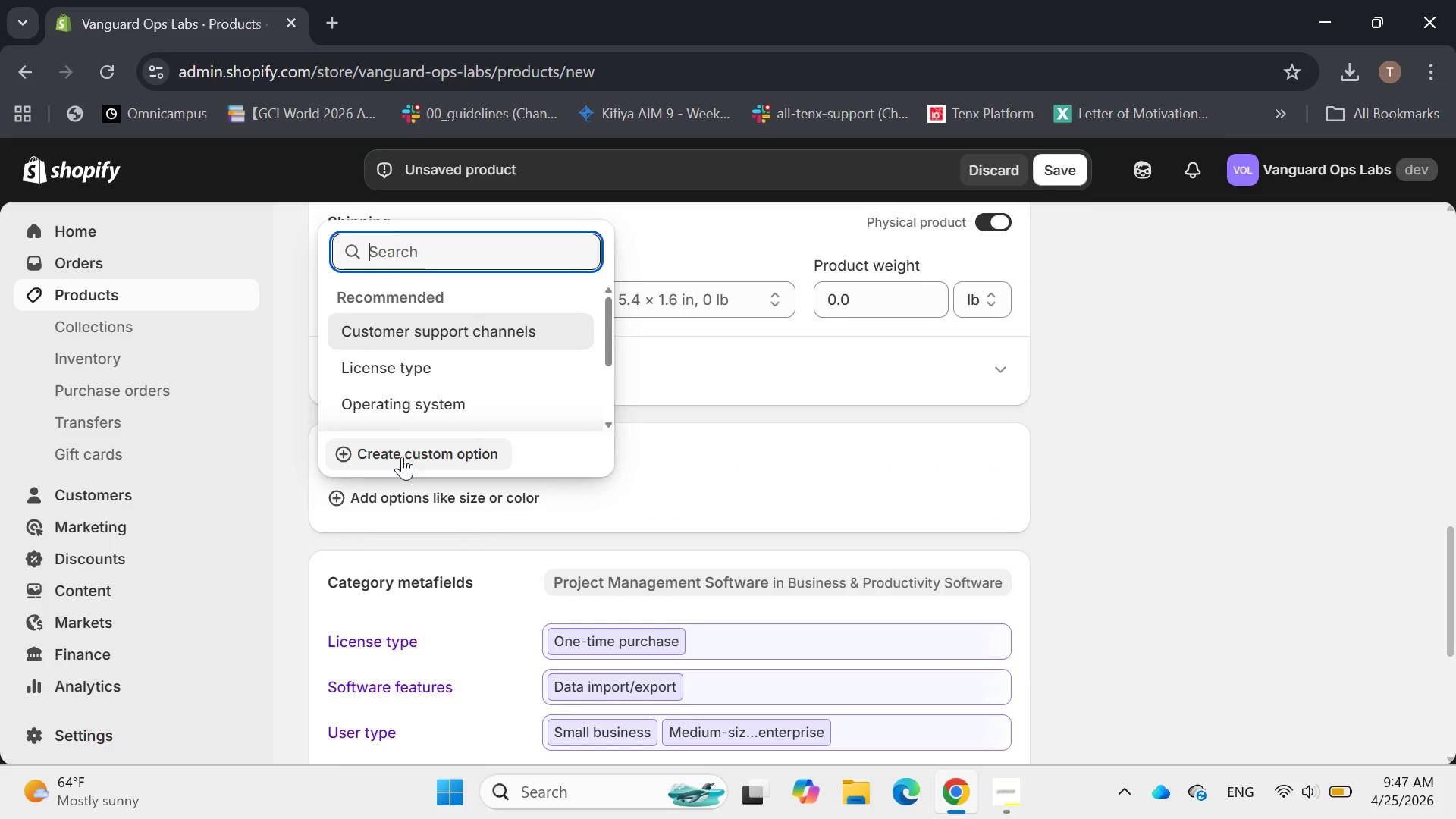 
left_click([399, 458])
 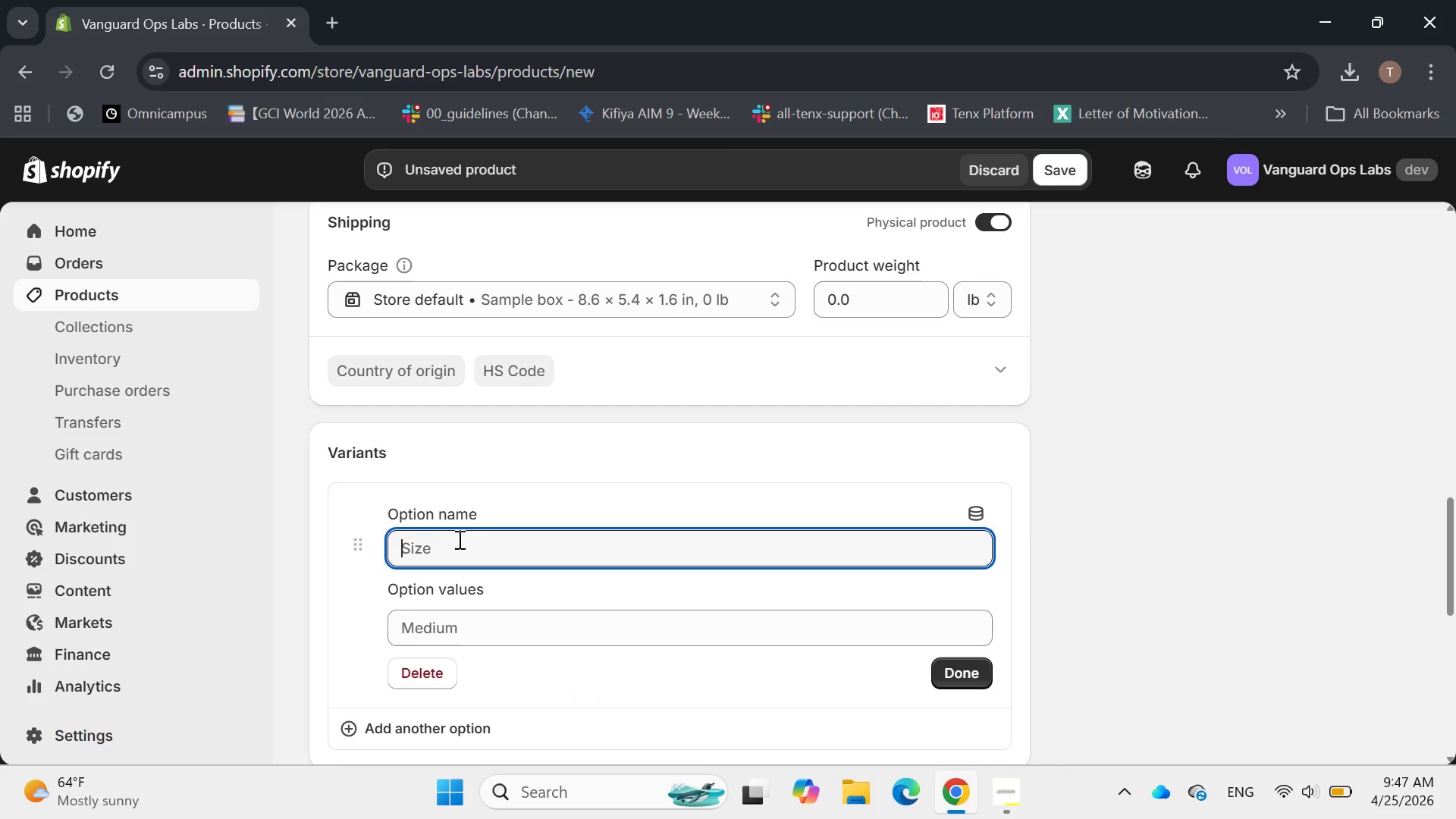 
wait(8.0)
 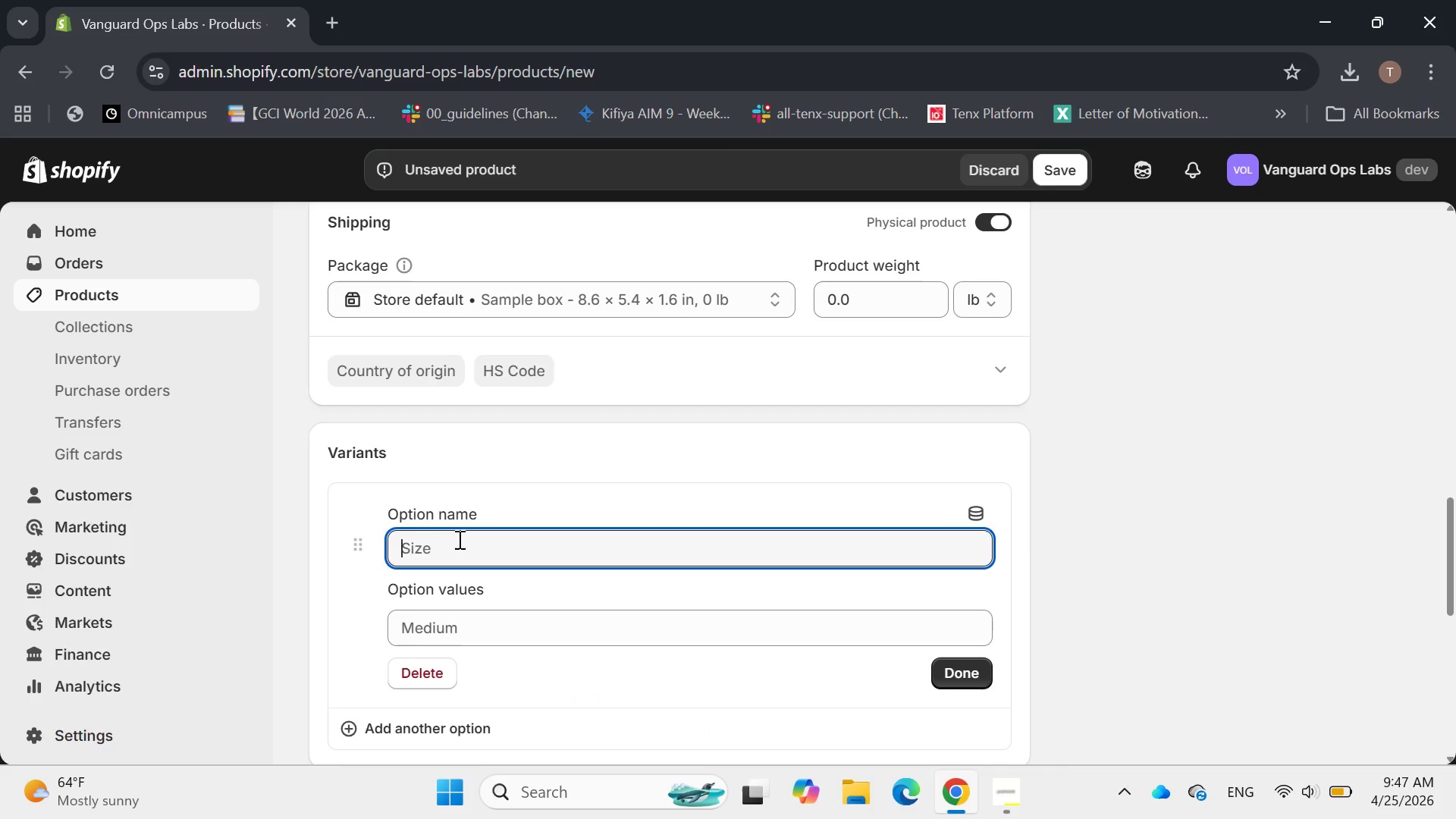 
type(Format )
 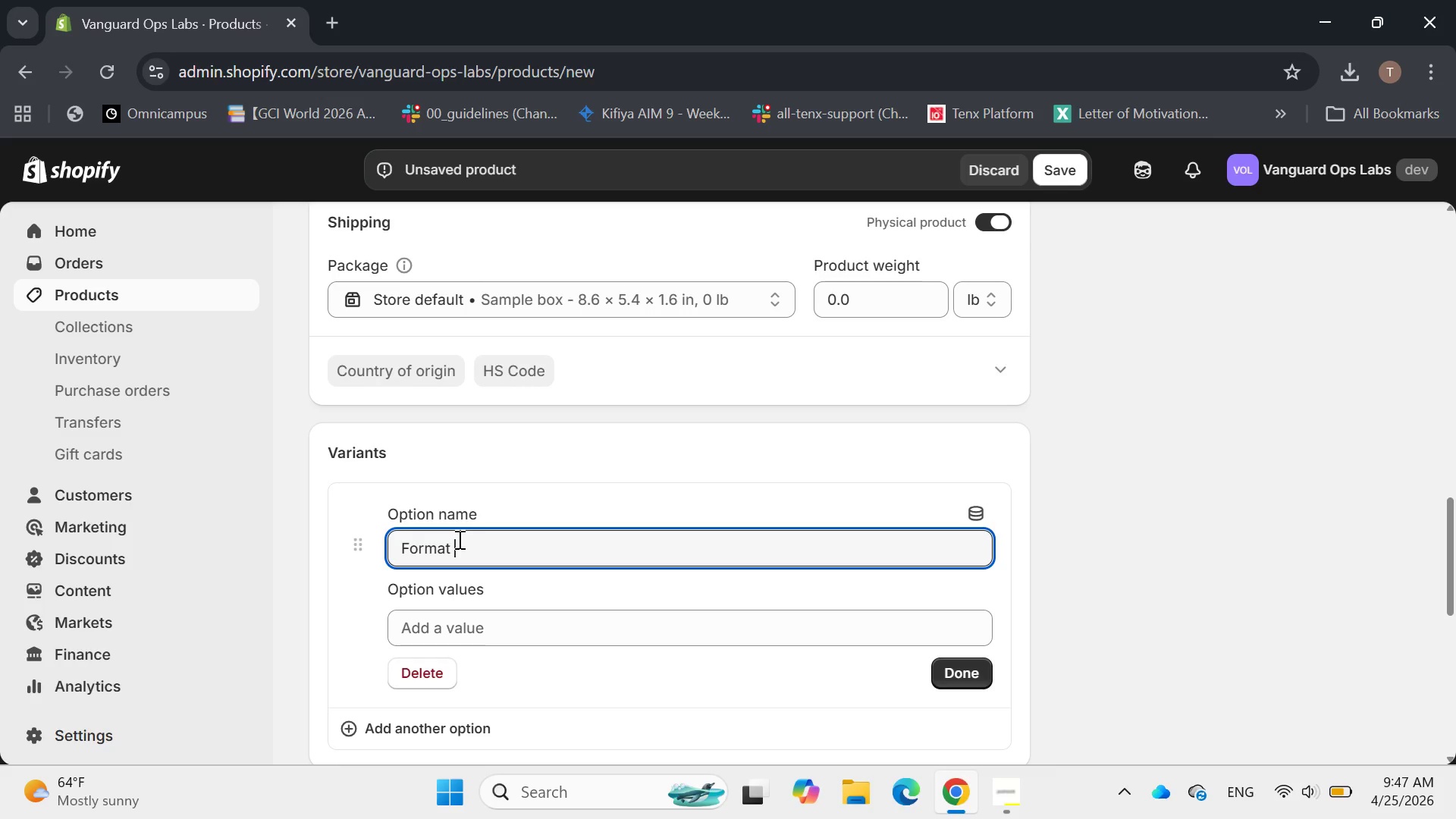 
wait(8.34)
 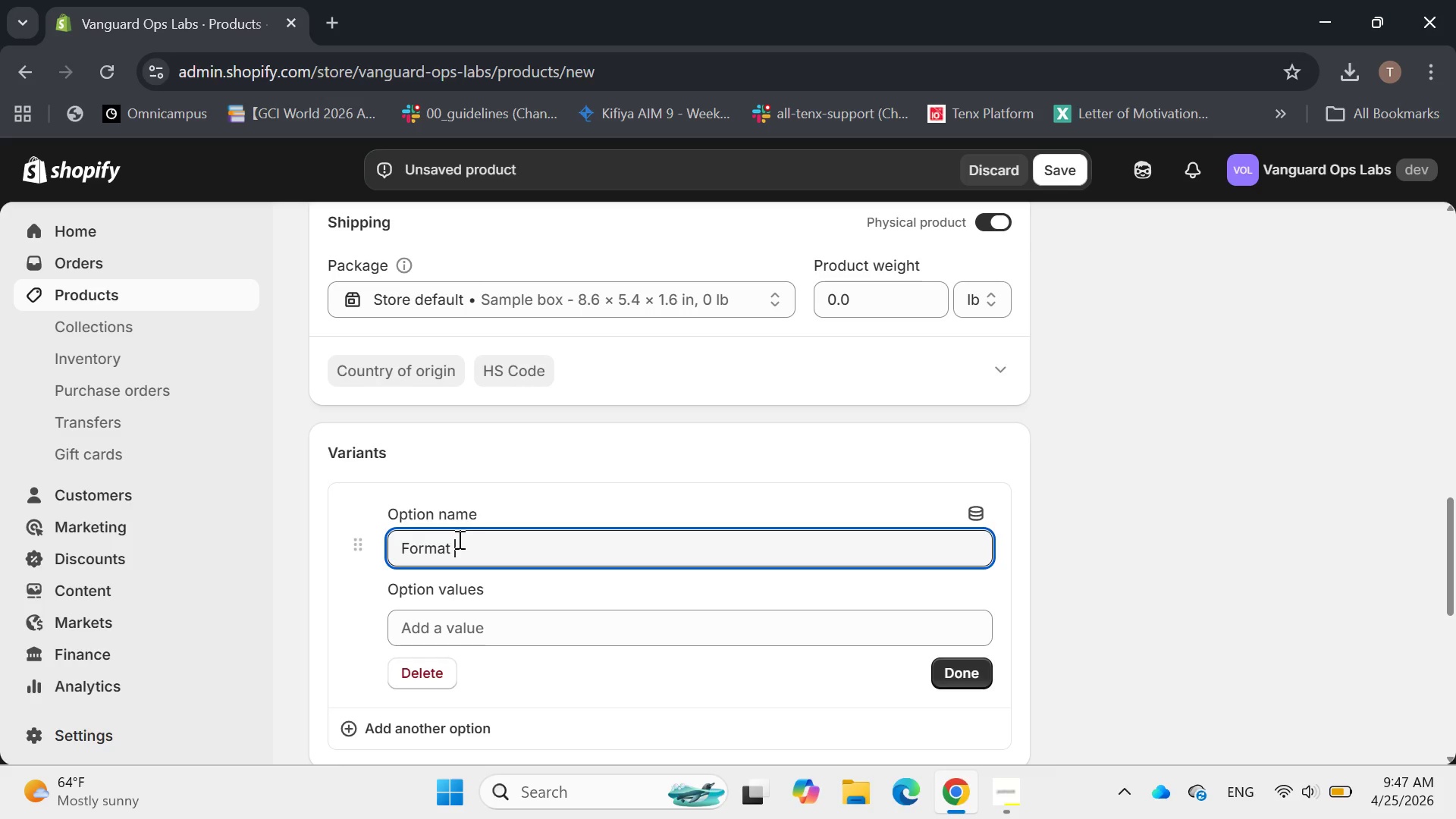 
left_click([438, 614])
 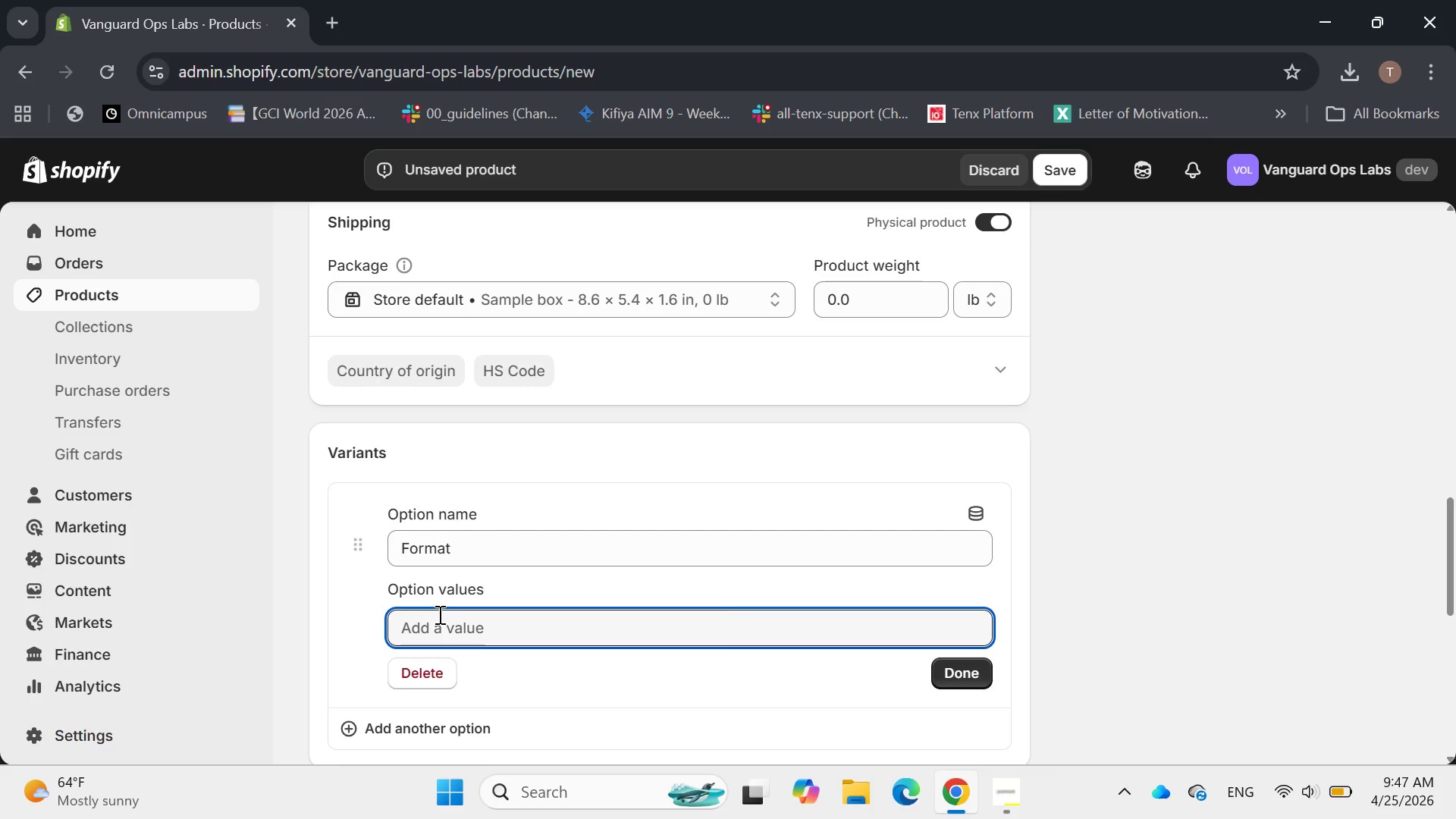 
type(Physical and Digital Kit)
 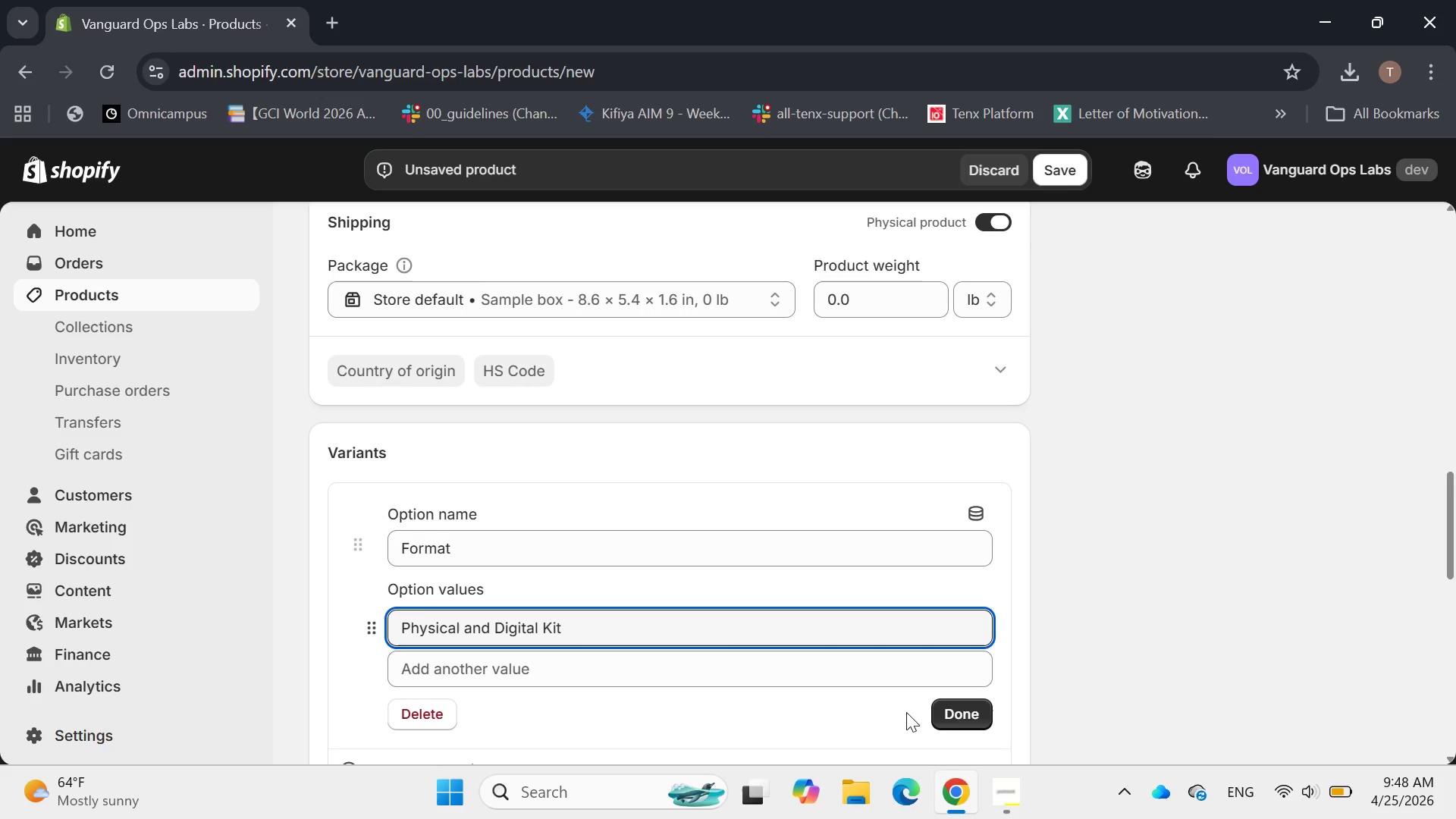 
left_click([953, 705])
 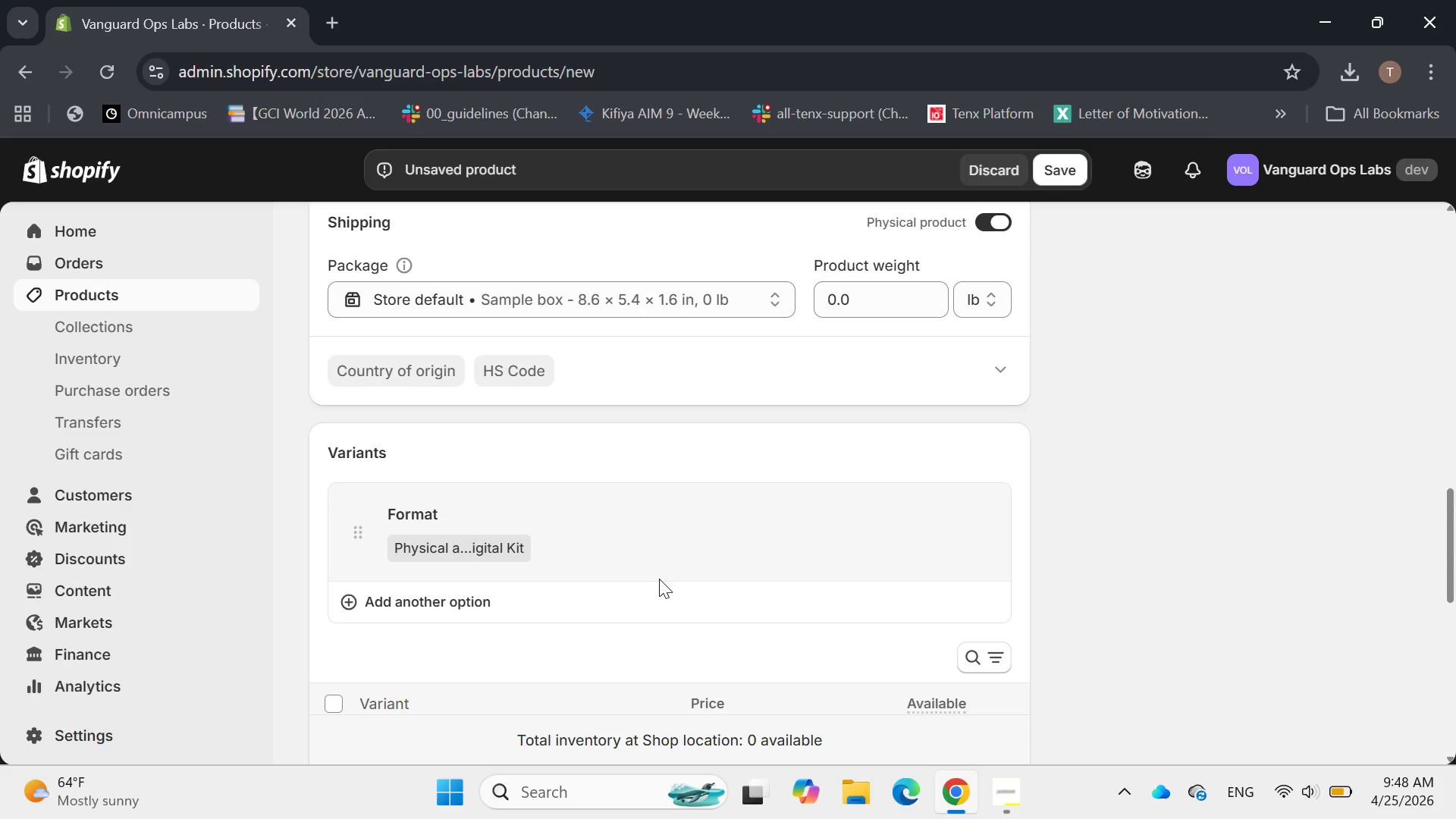 
wait(8.24)
 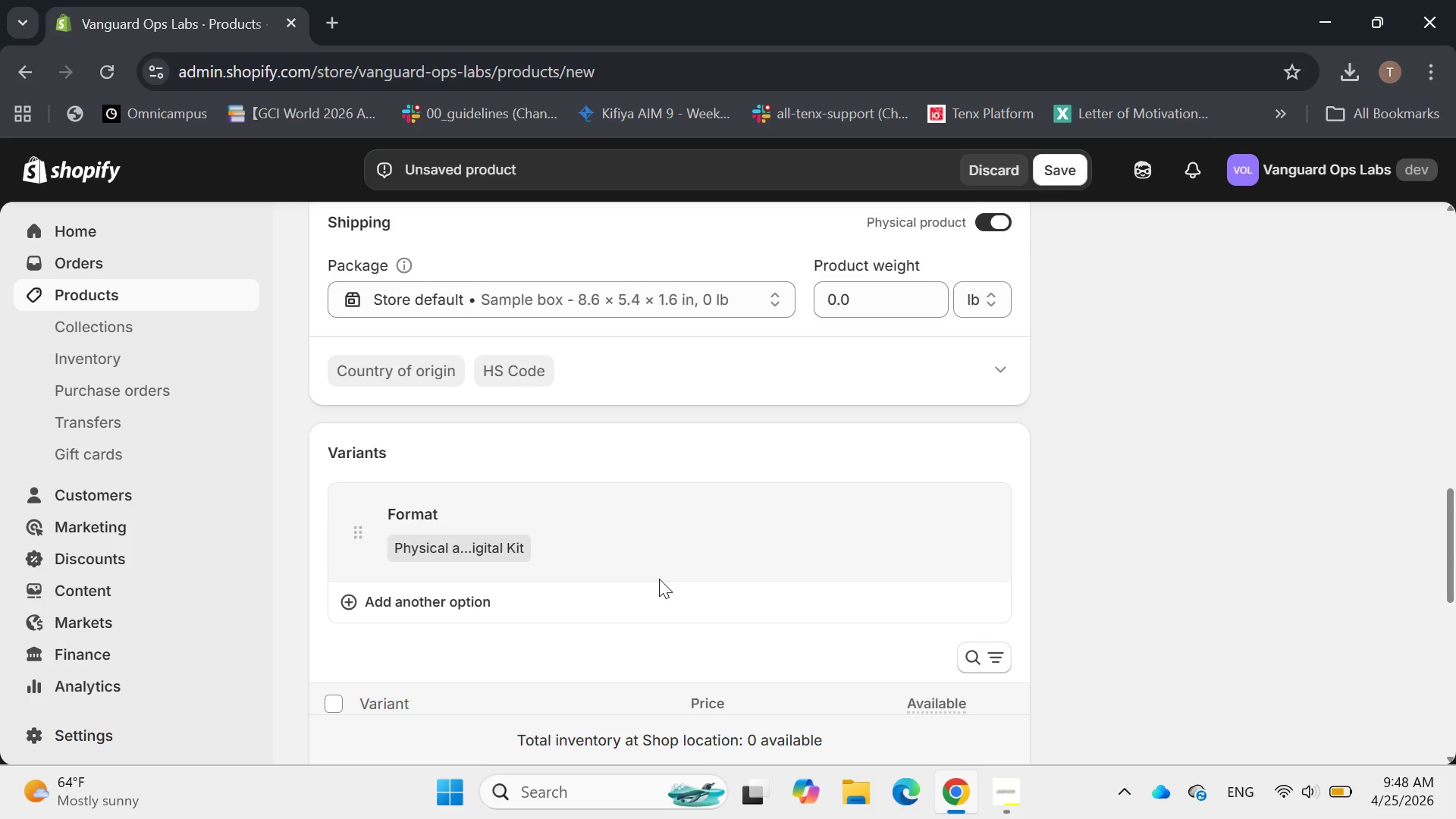 
mouse_move([529, 557])
 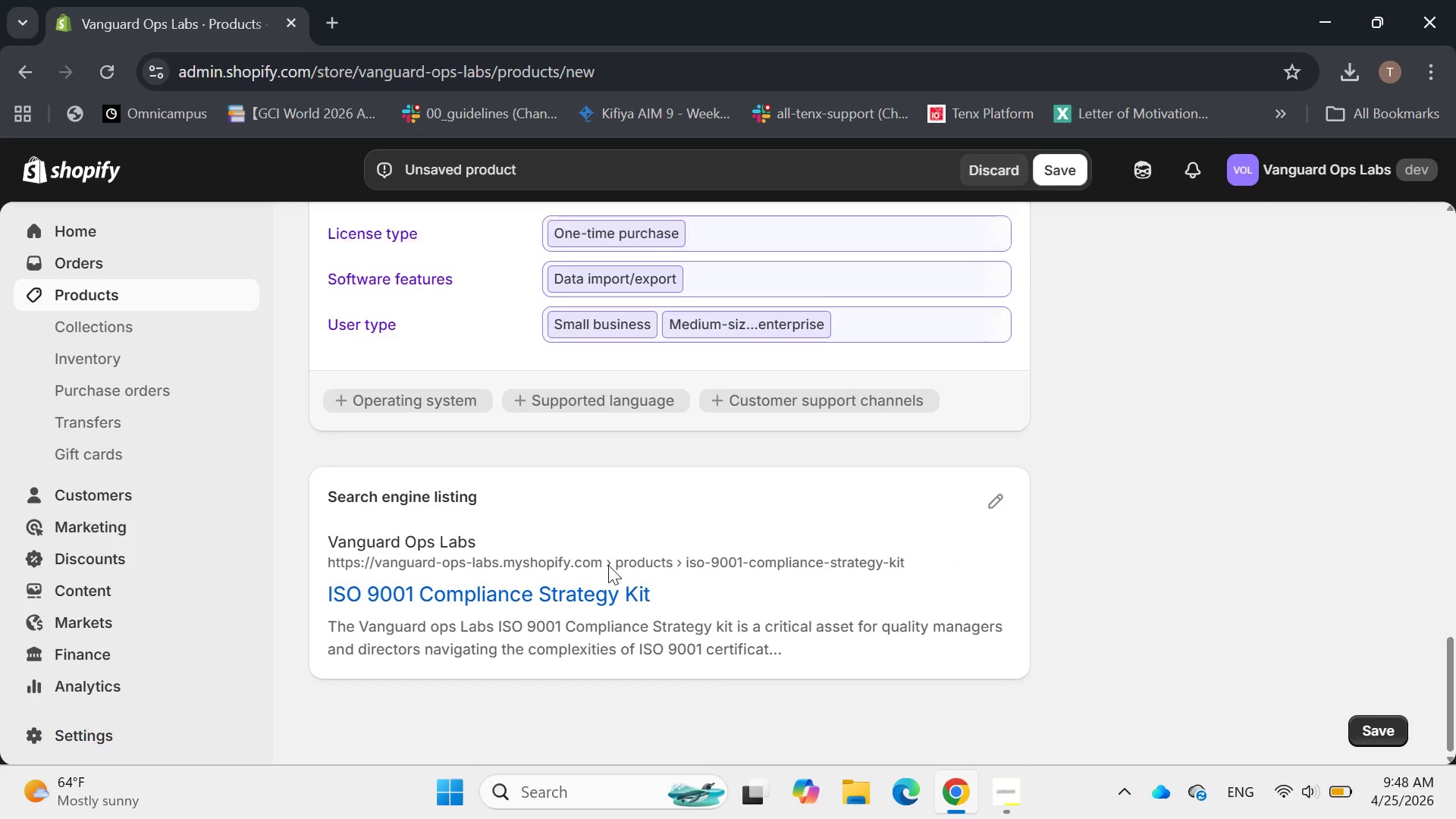 
wait(10.66)
 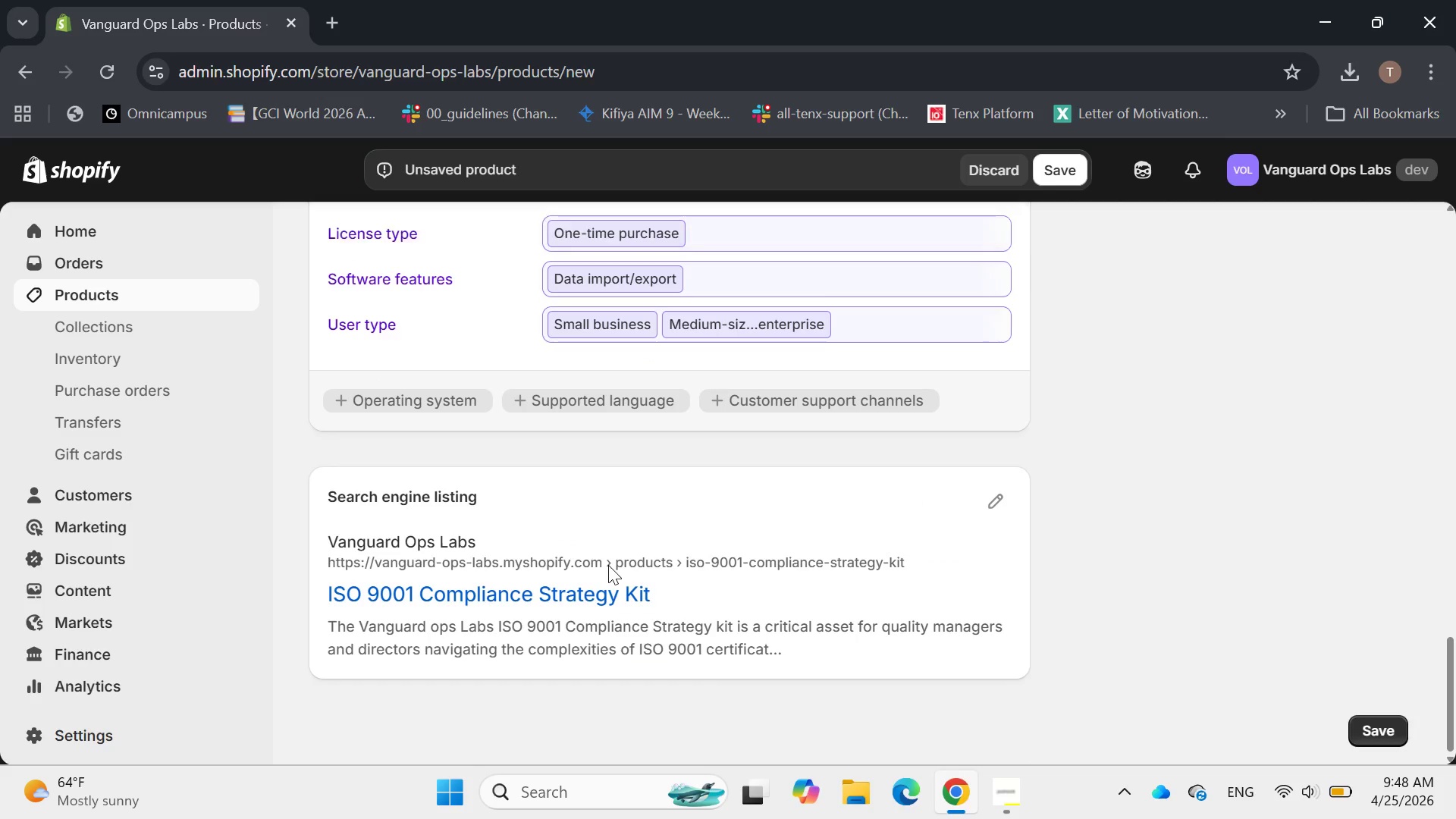 
left_click([999, 563])
 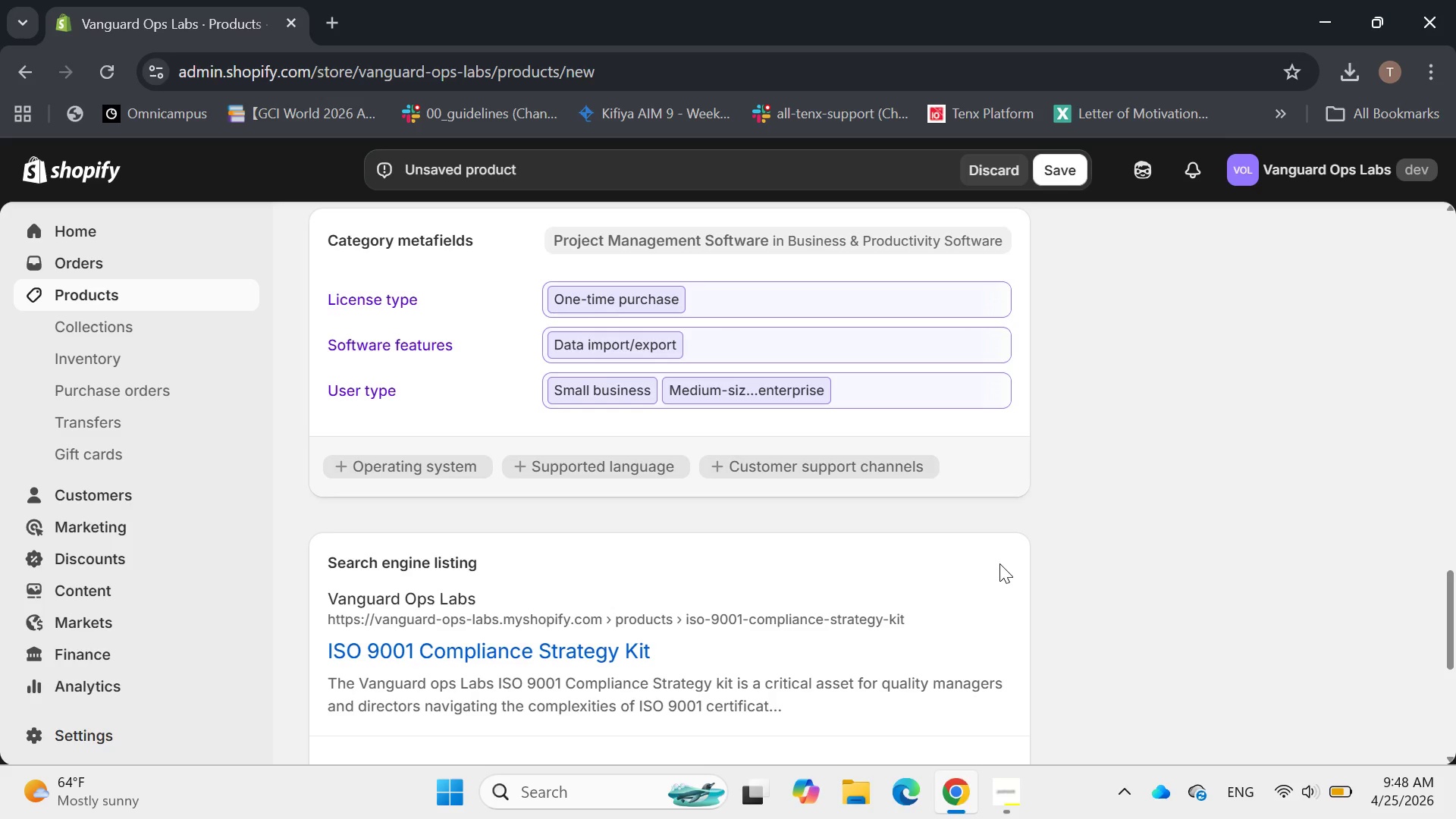 
wait(8.59)
 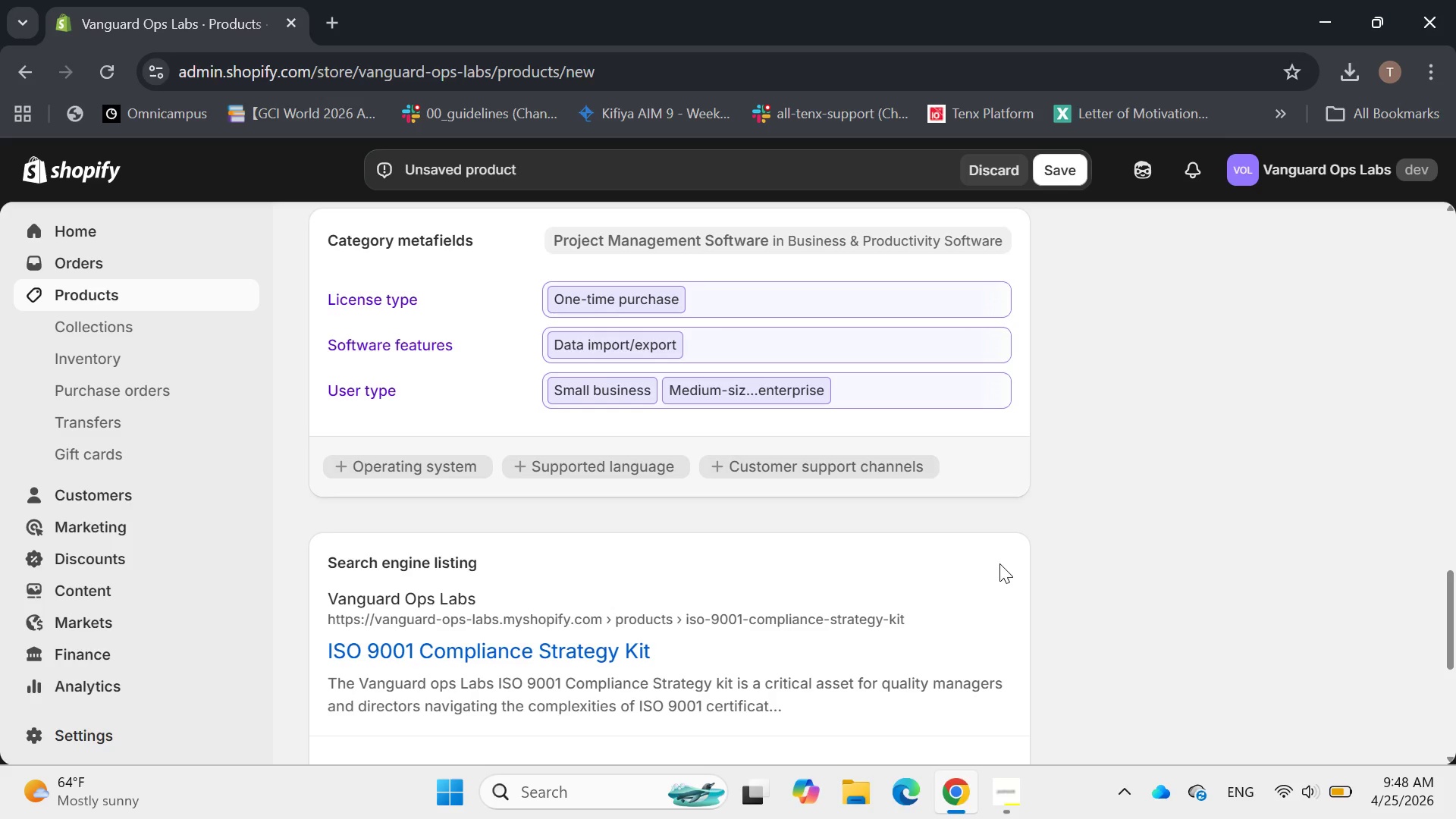 
left_click([605, 654])
 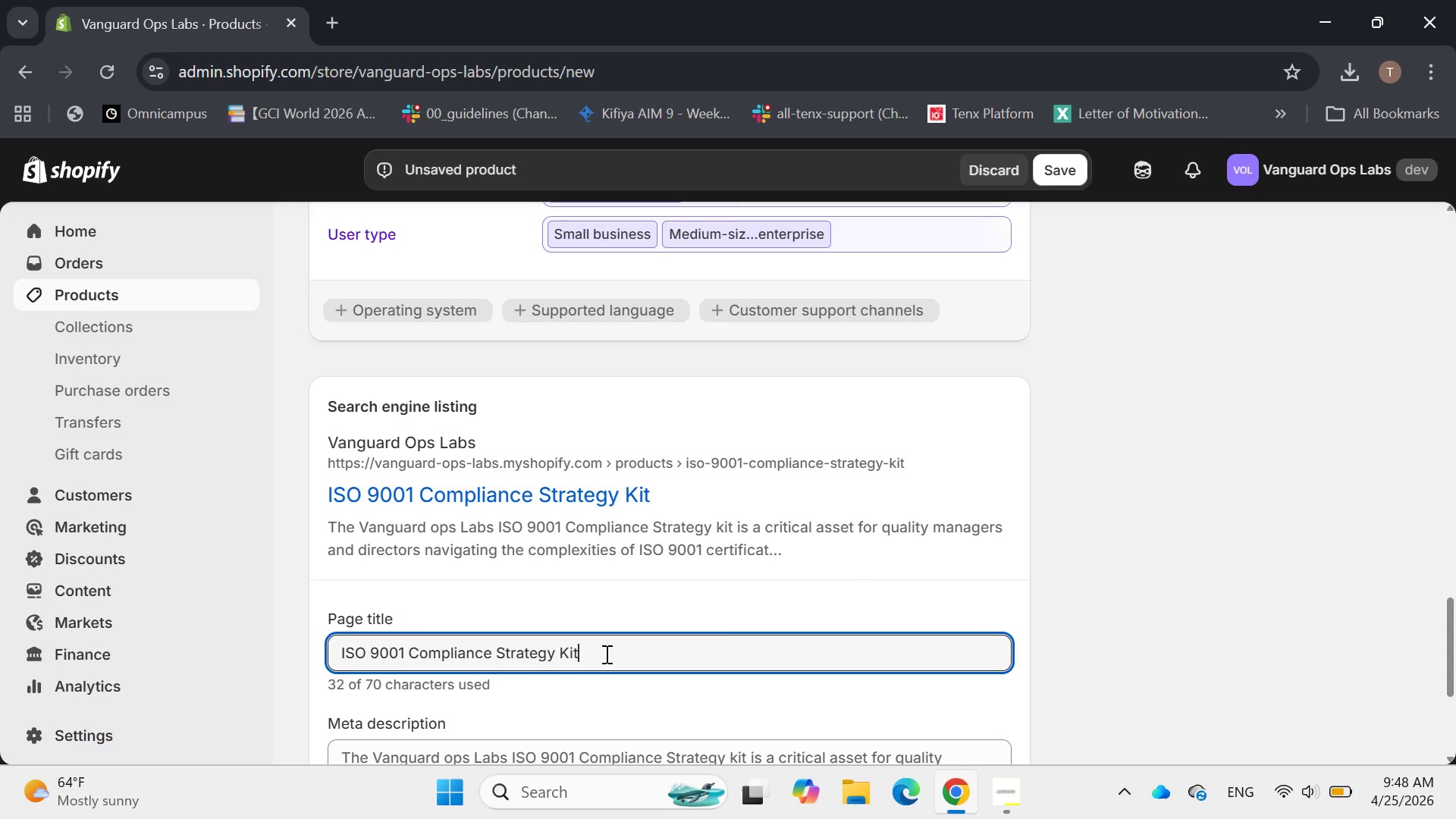 
type( with documena)
key(Backspace)
type(t)
 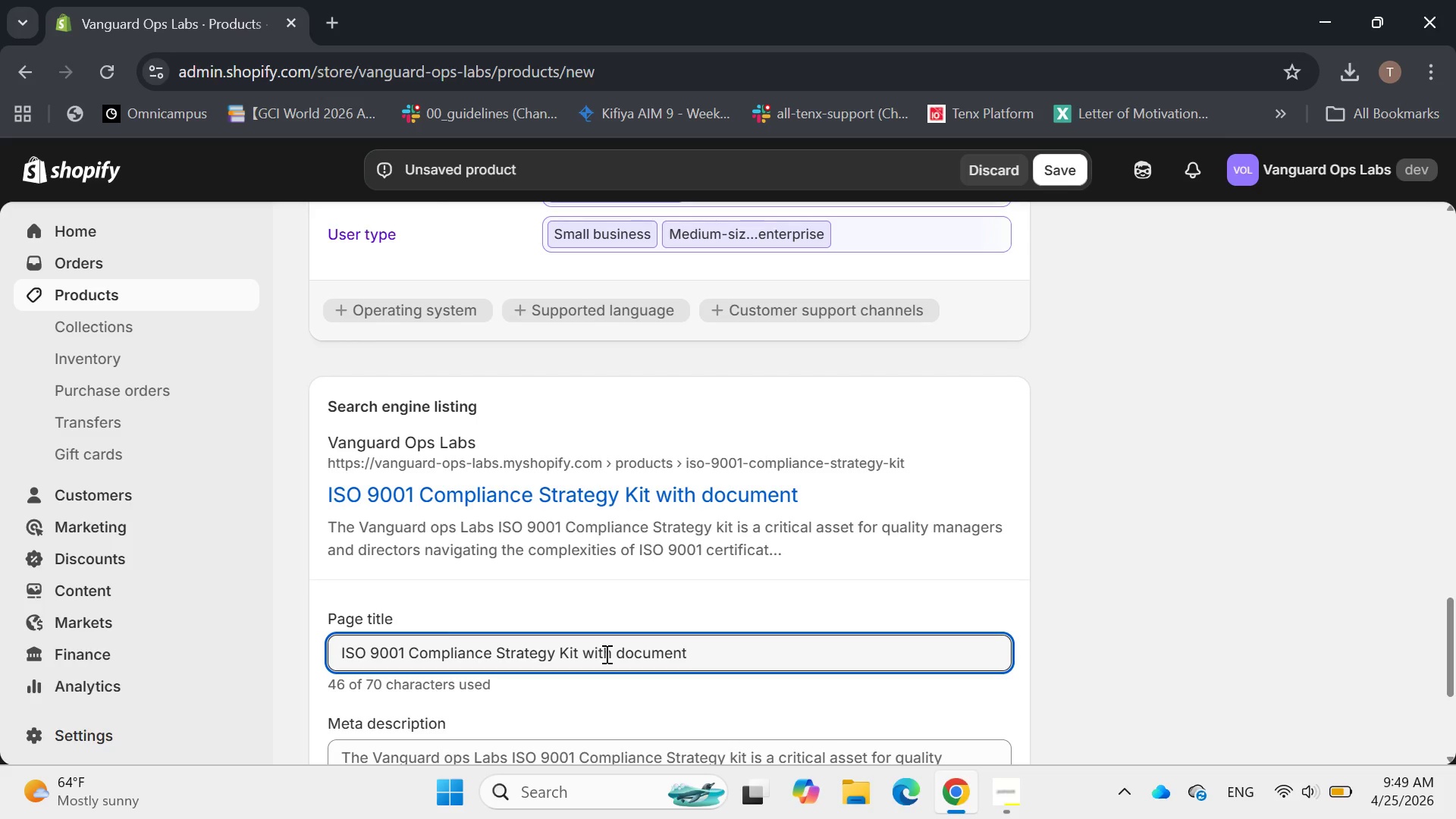 
type(ation ,binders and digital templates )
 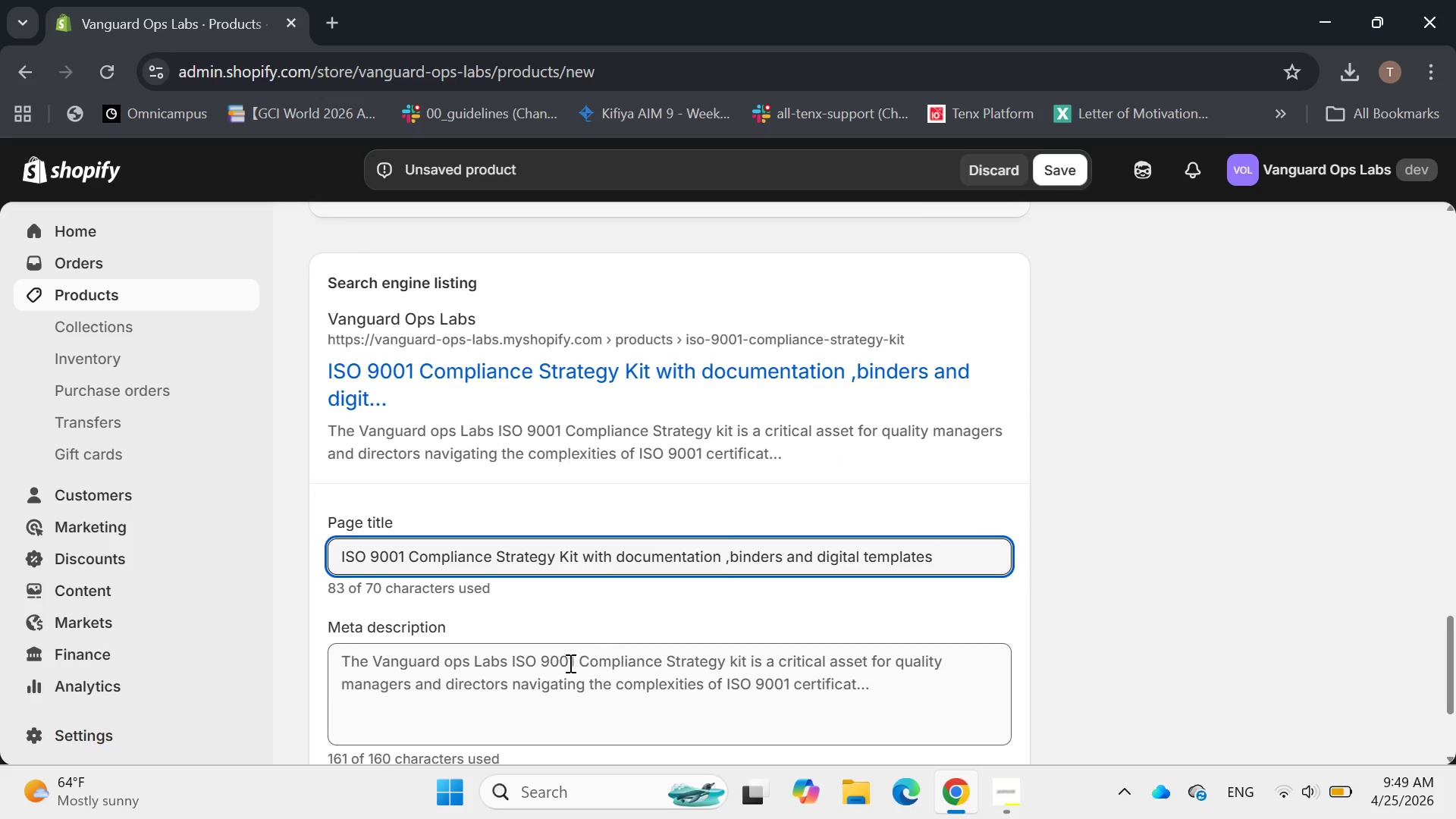 
left_click([568, 667])
 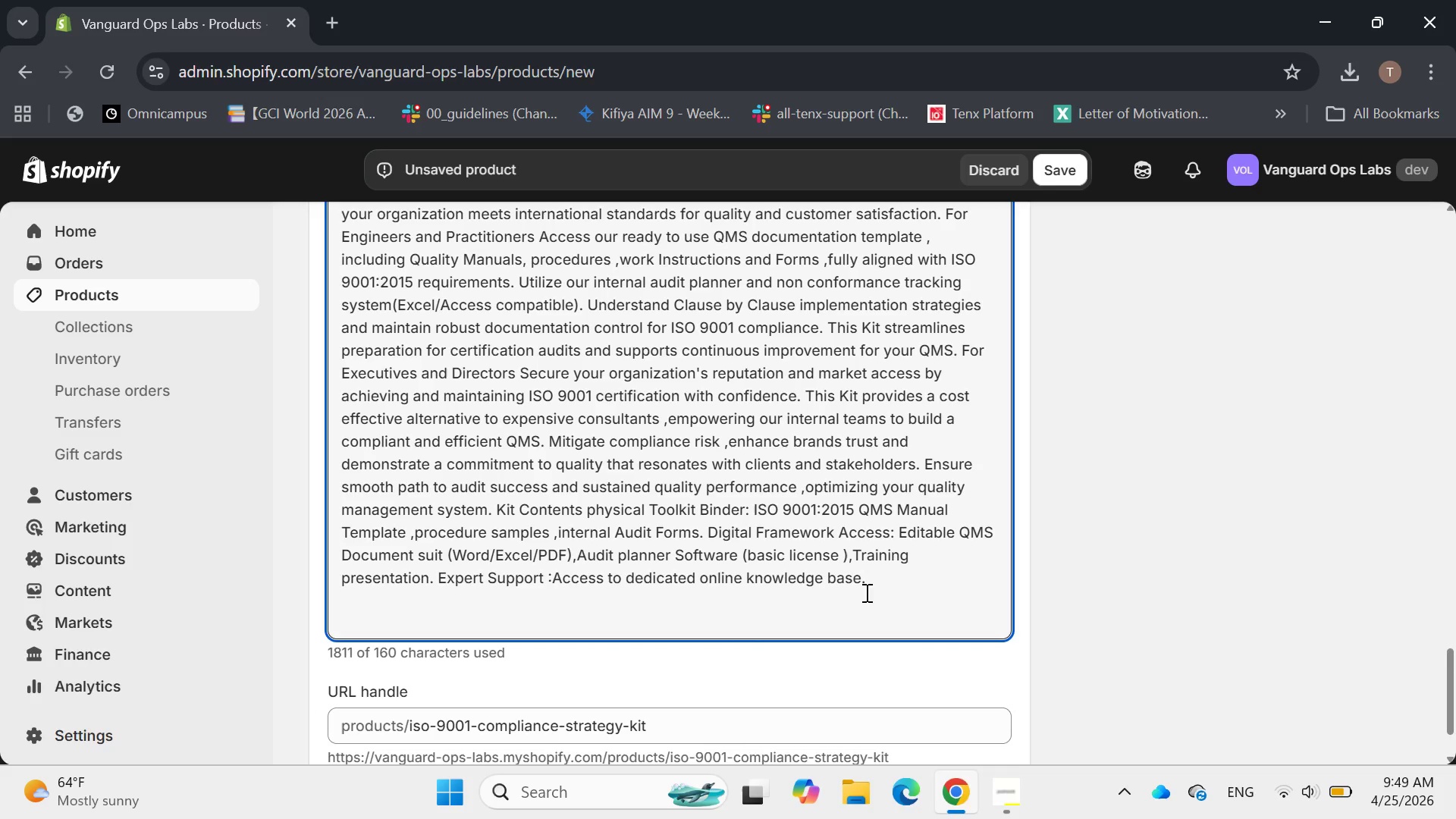 
left_click_drag(start_coordinate=[880, 585], to_coordinate=[302, 504])
 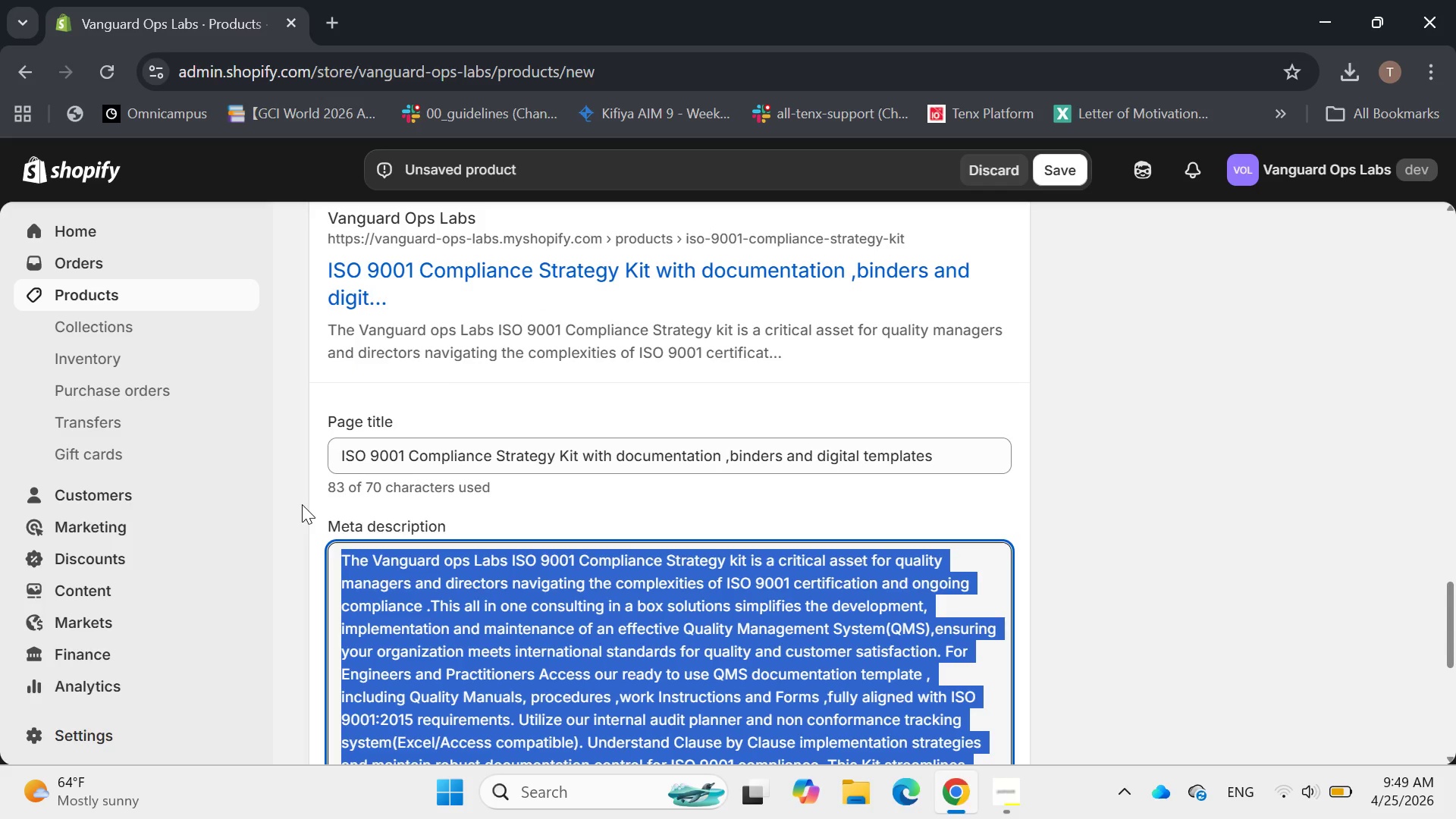 
key(Backspace)
 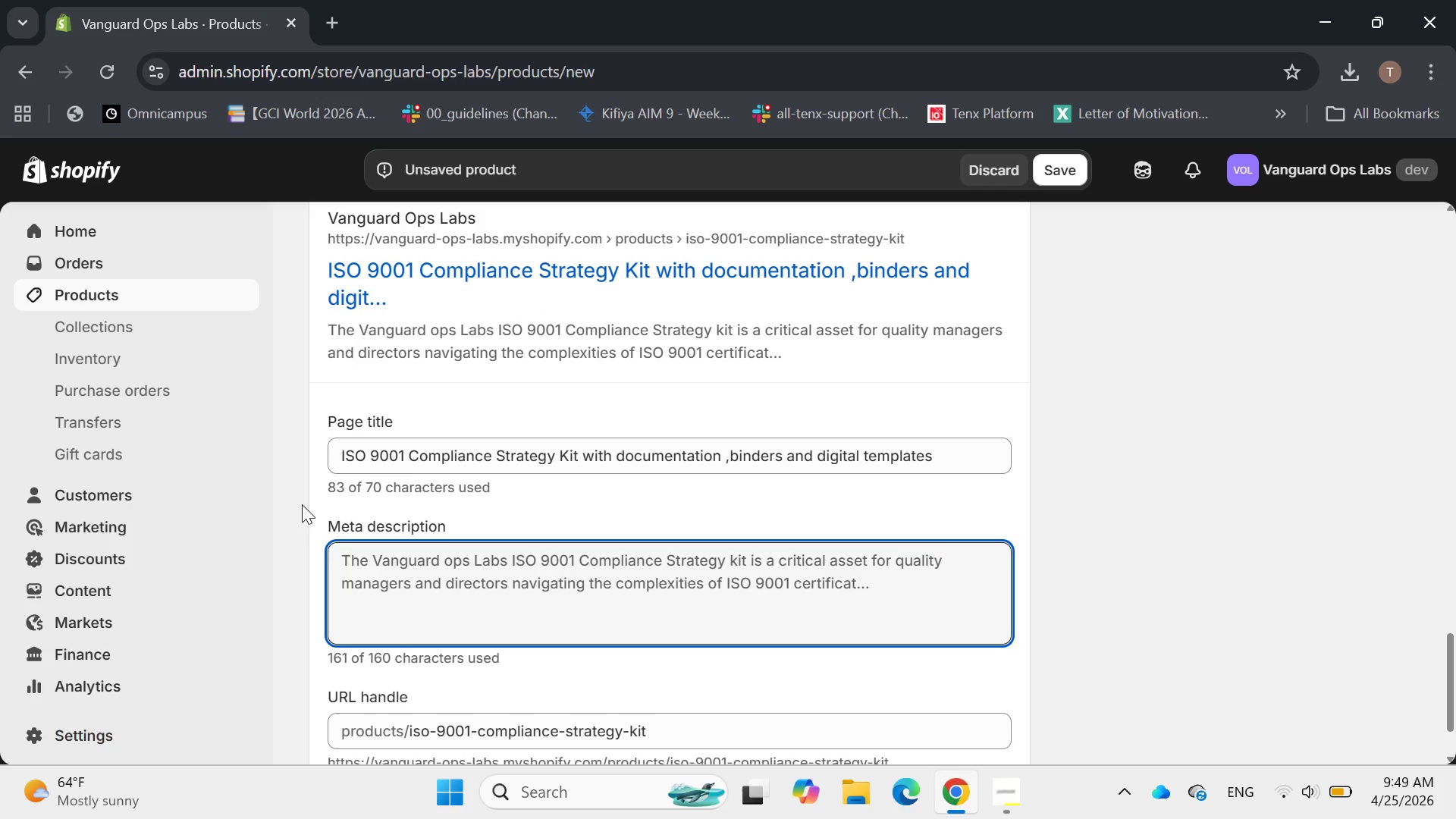 
type(Implement ISO 9001 with our comprehensive QMS strategy kit )
key(Backspace)
type(.Get template)
 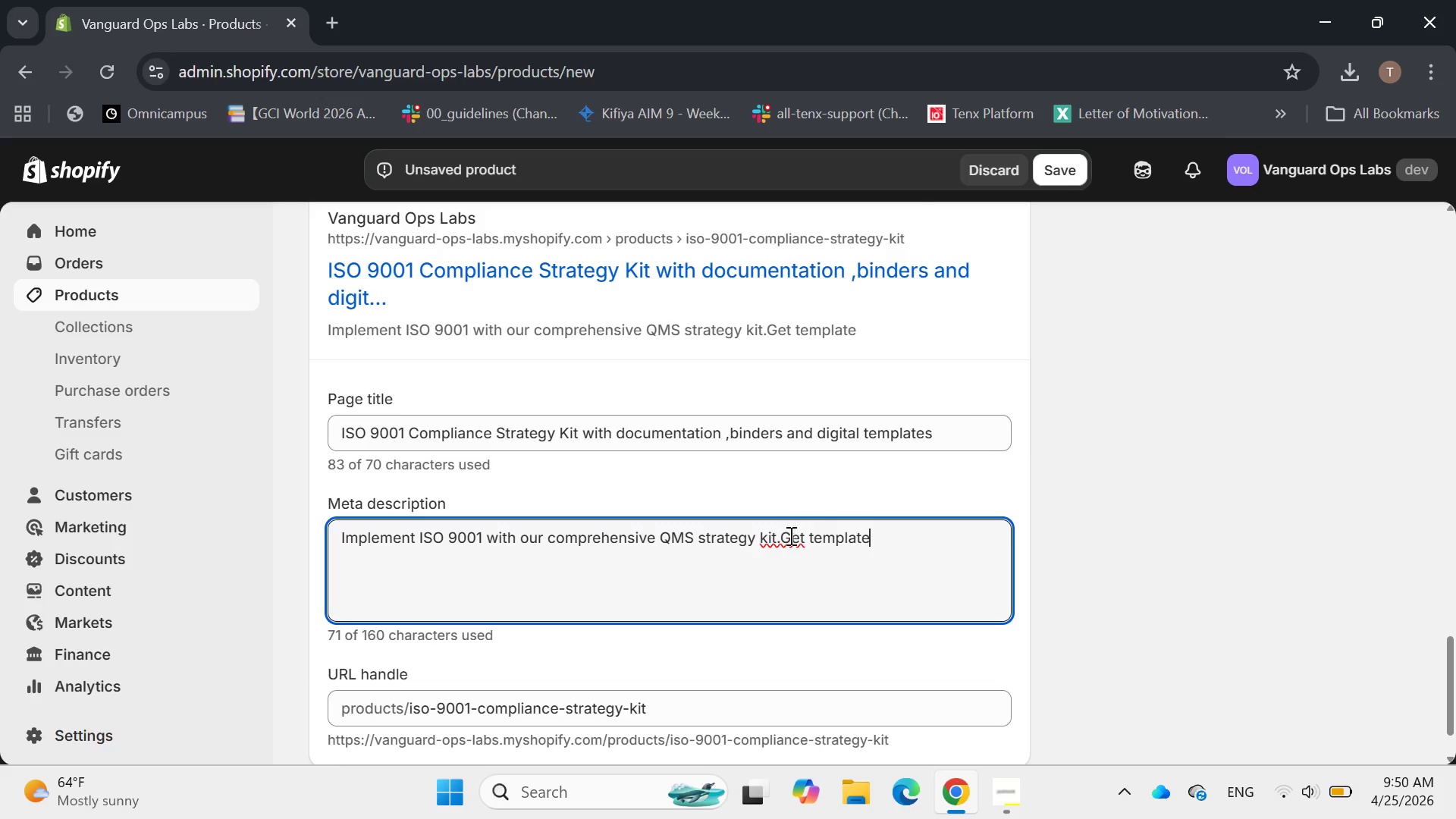 
left_click([780, 535])
 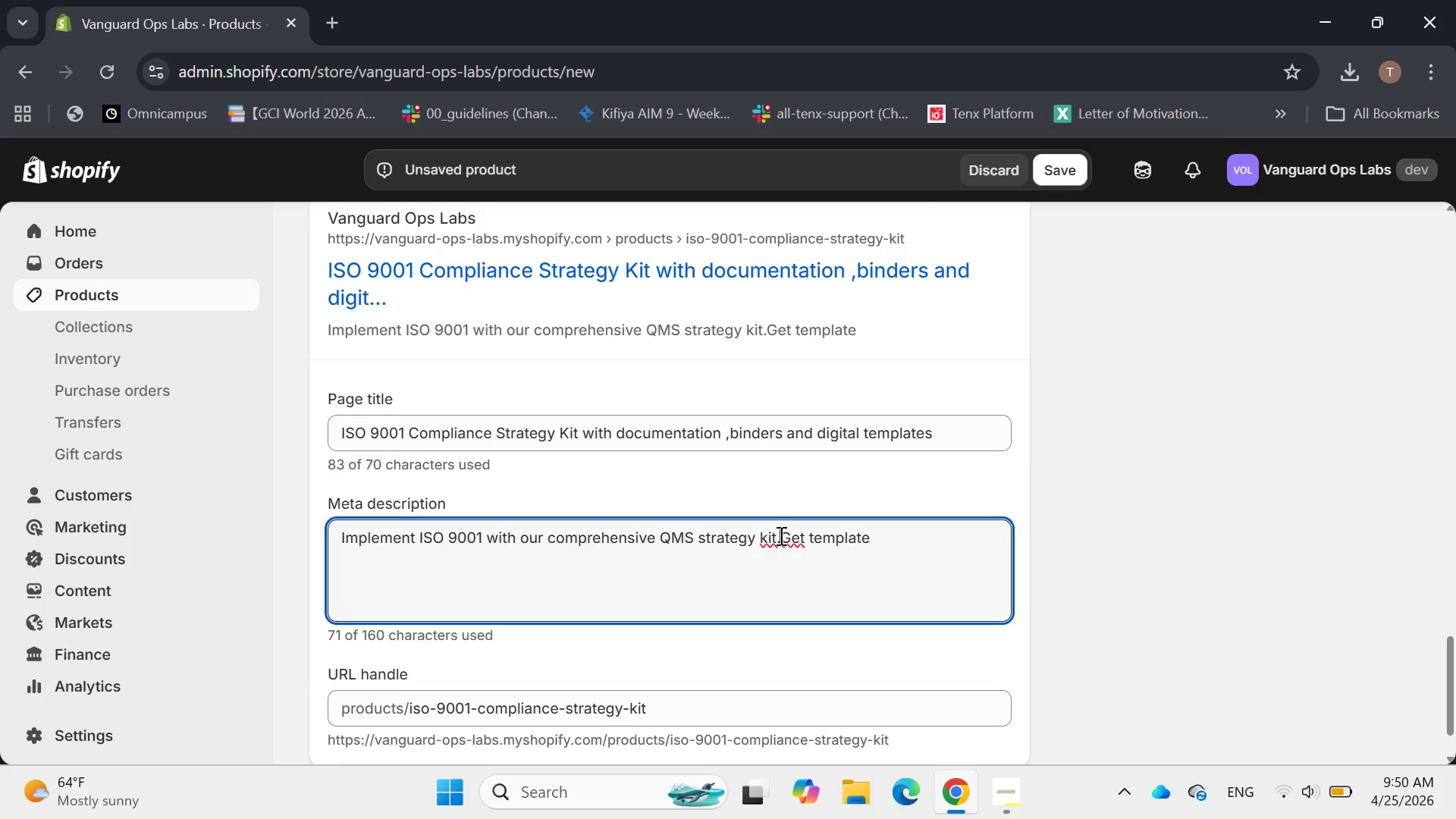 
key(Space)
 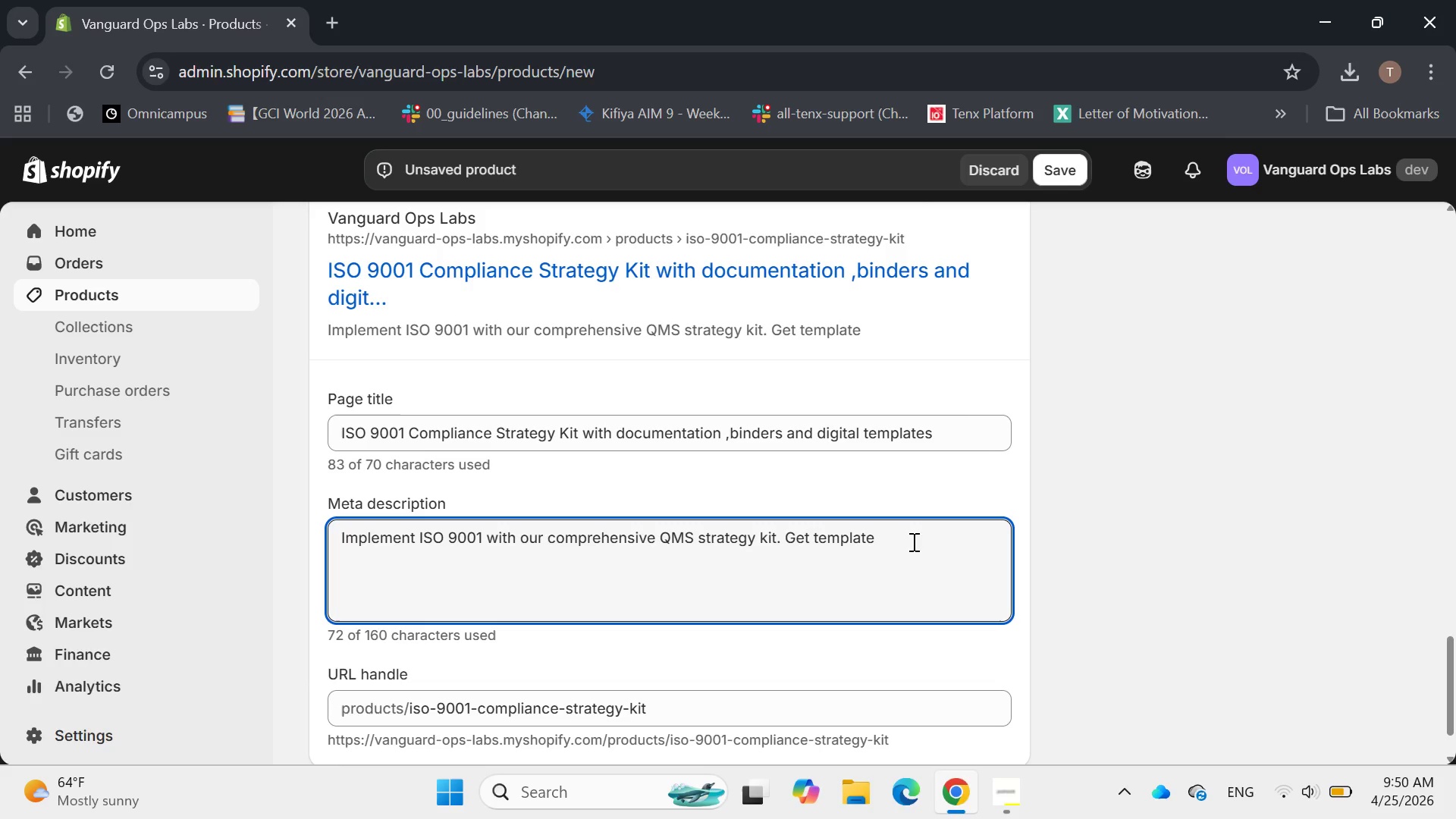 
left_click([902, 539])
 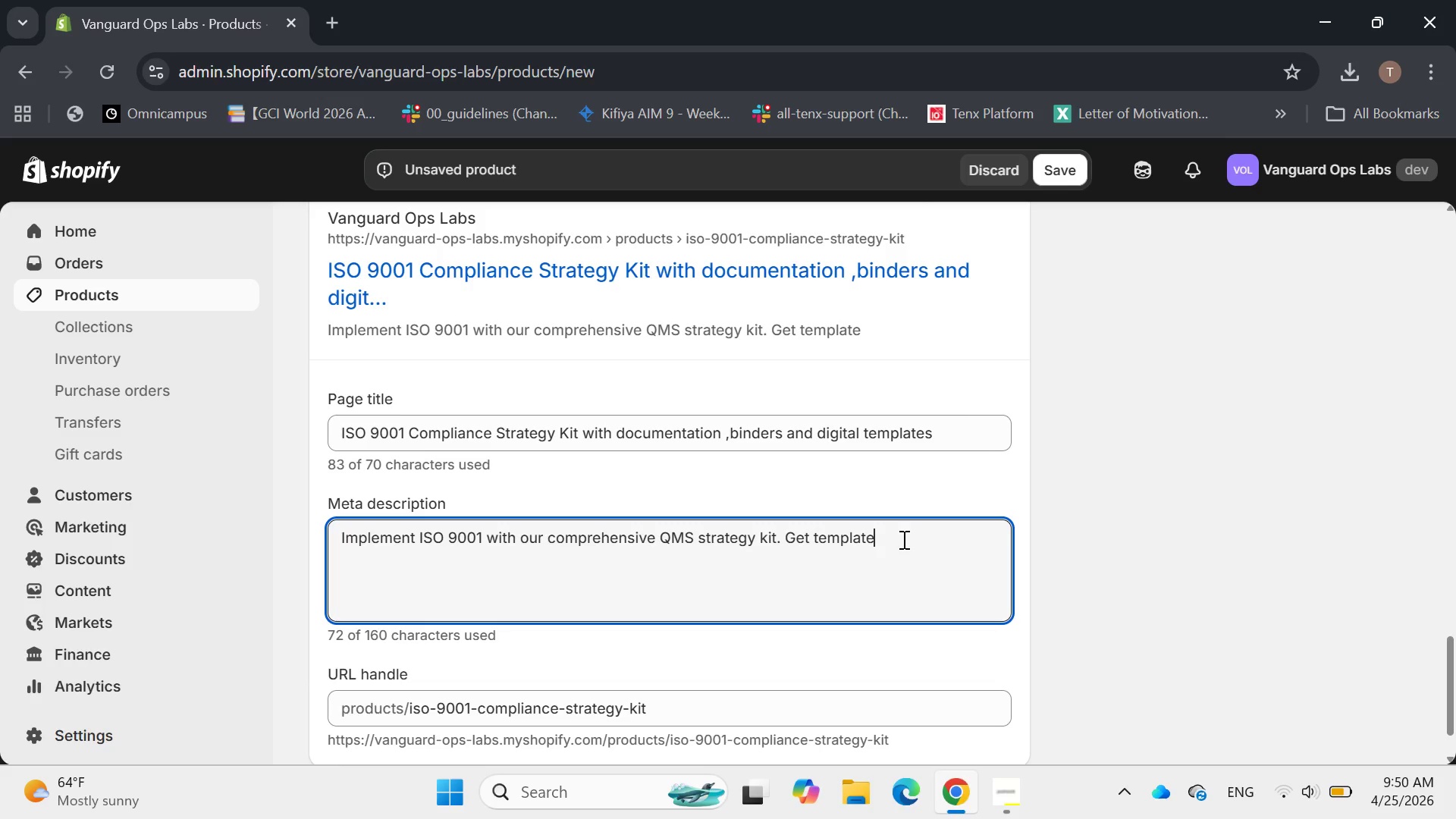 
type( ,tools and gui)
 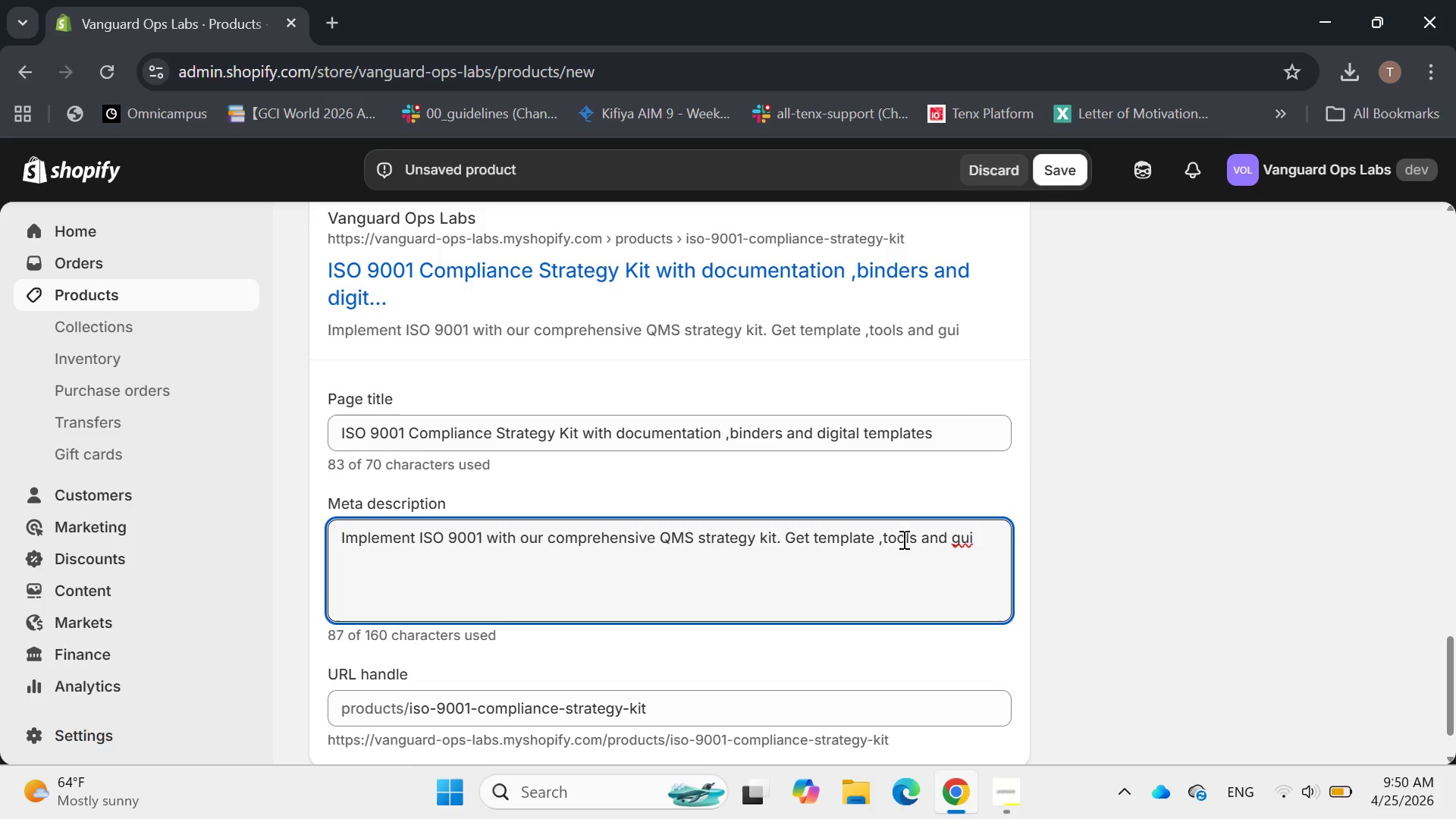 
type(dance for cer)
 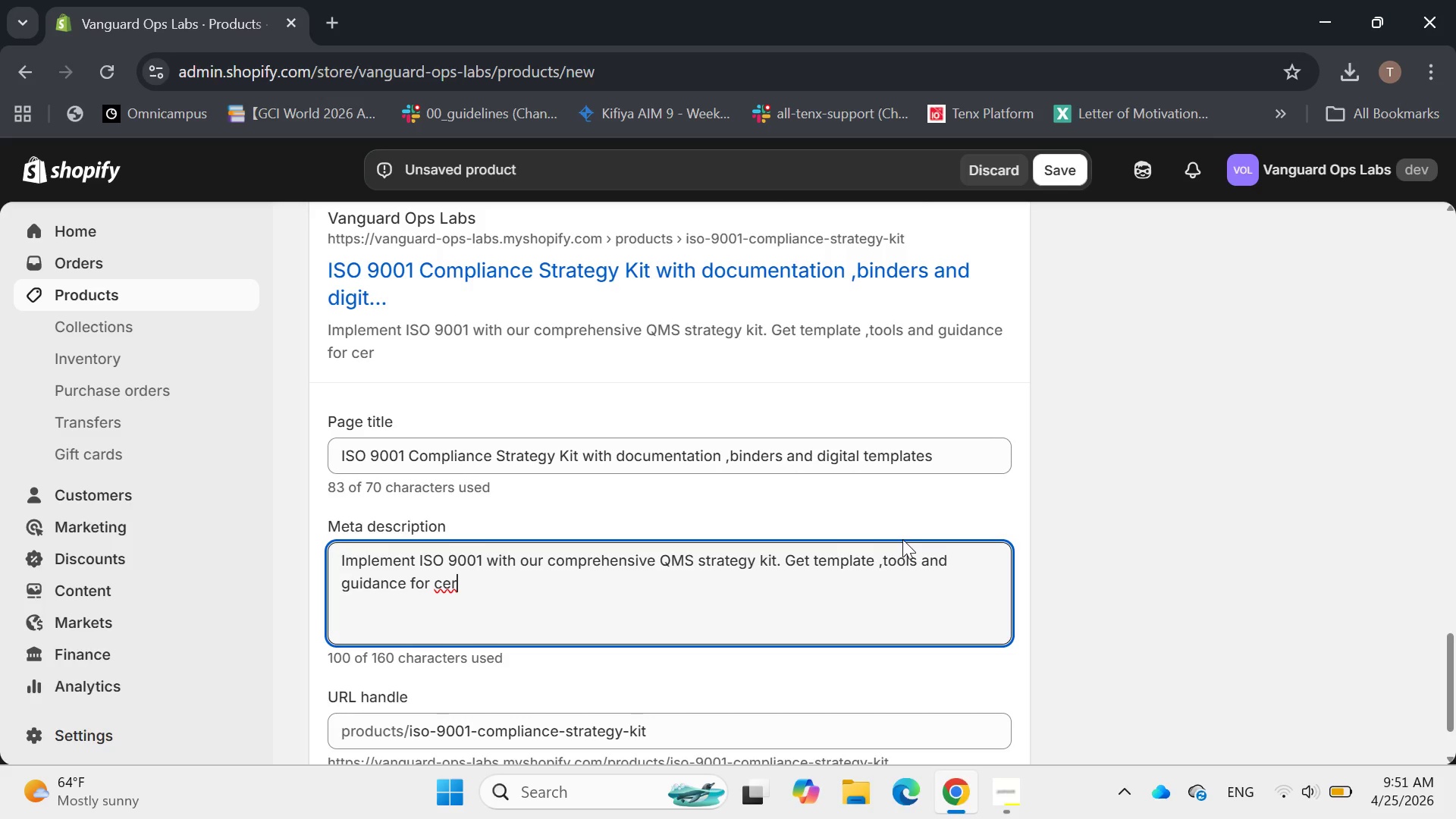 
type(ti)
 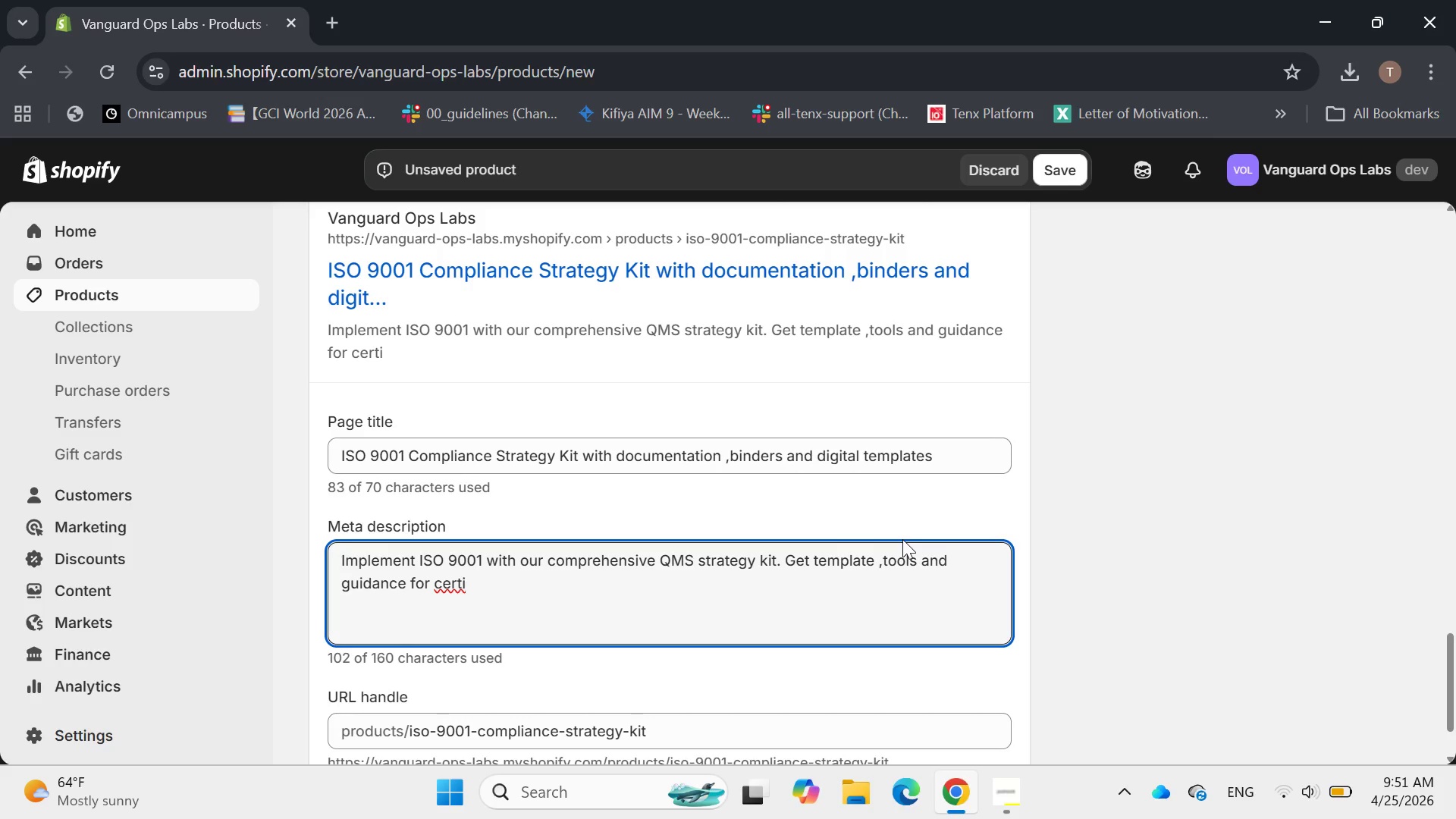 
type(fication and compliance )
key(Backspace)
type(.)
 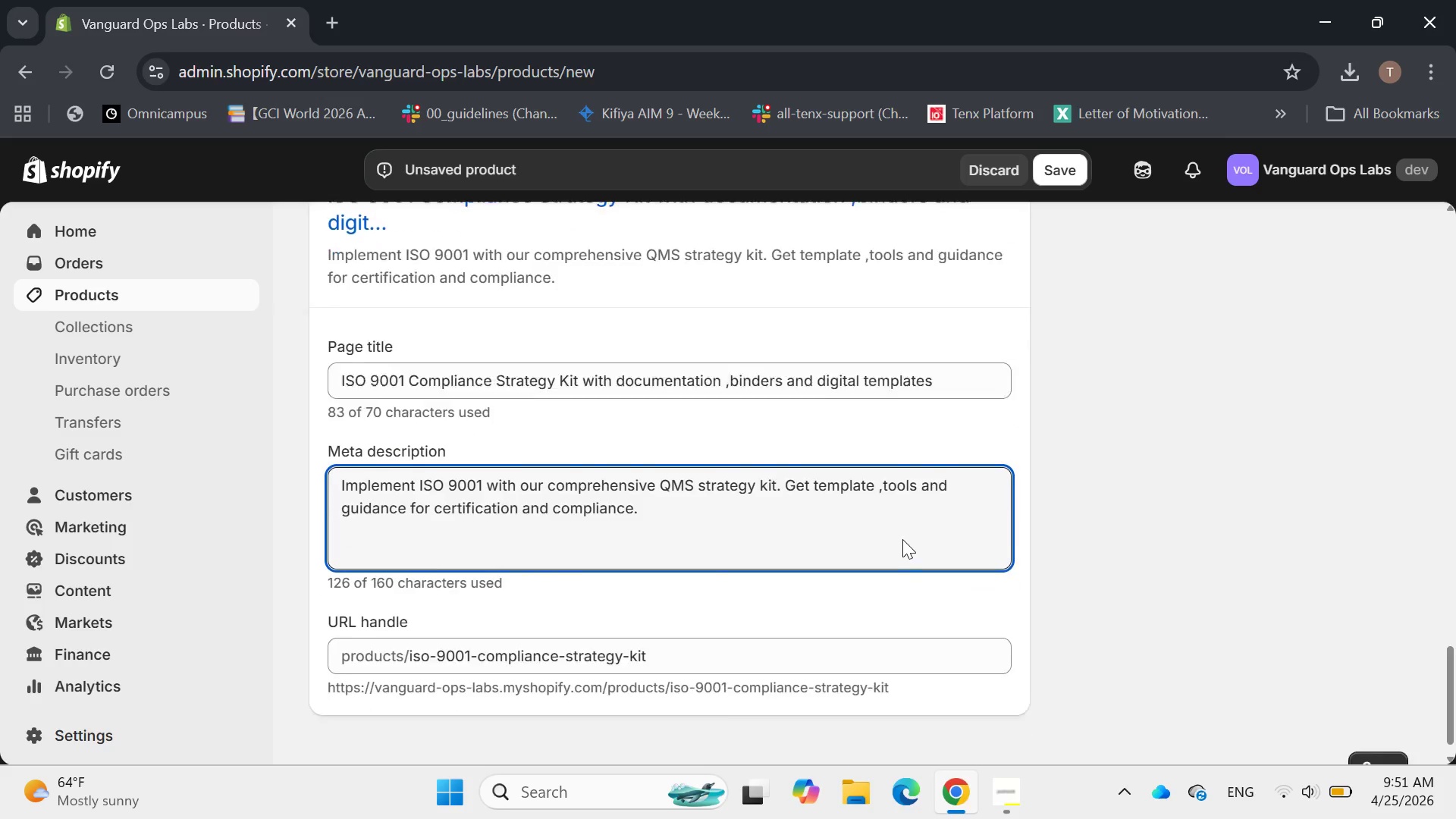 
wait(5.84)
 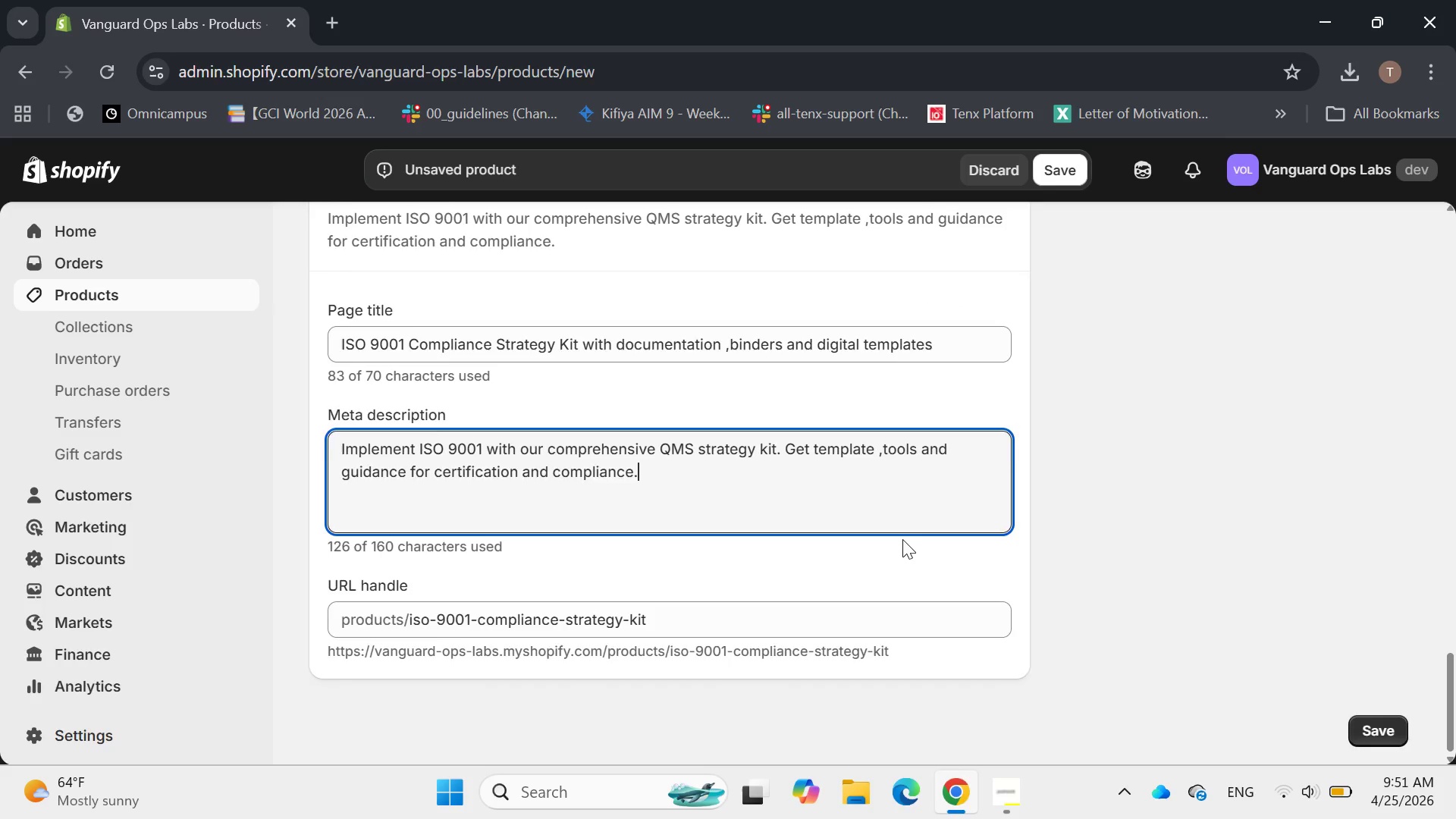 
left_click([1387, 726])
 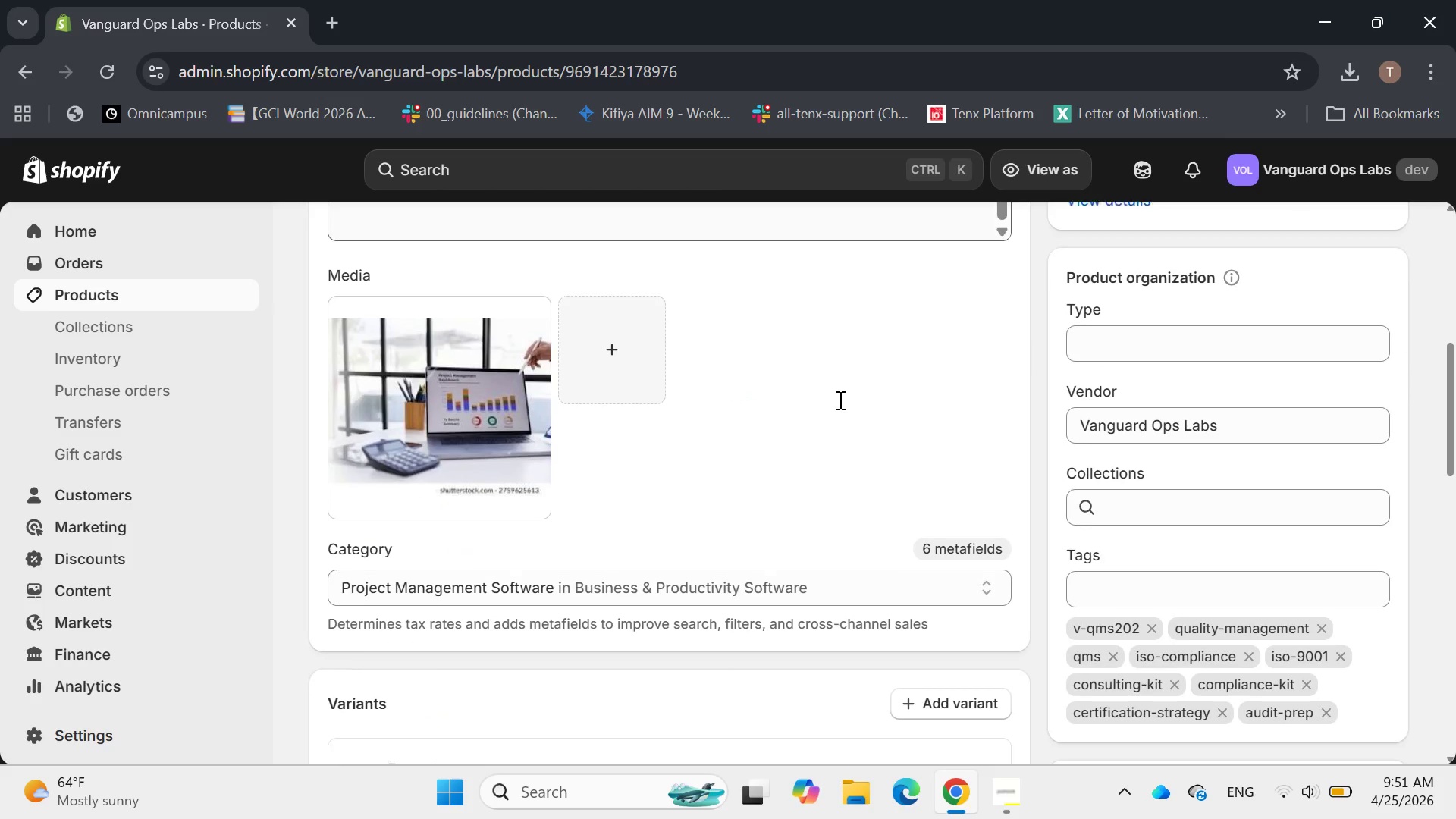 
wait(18.91)
 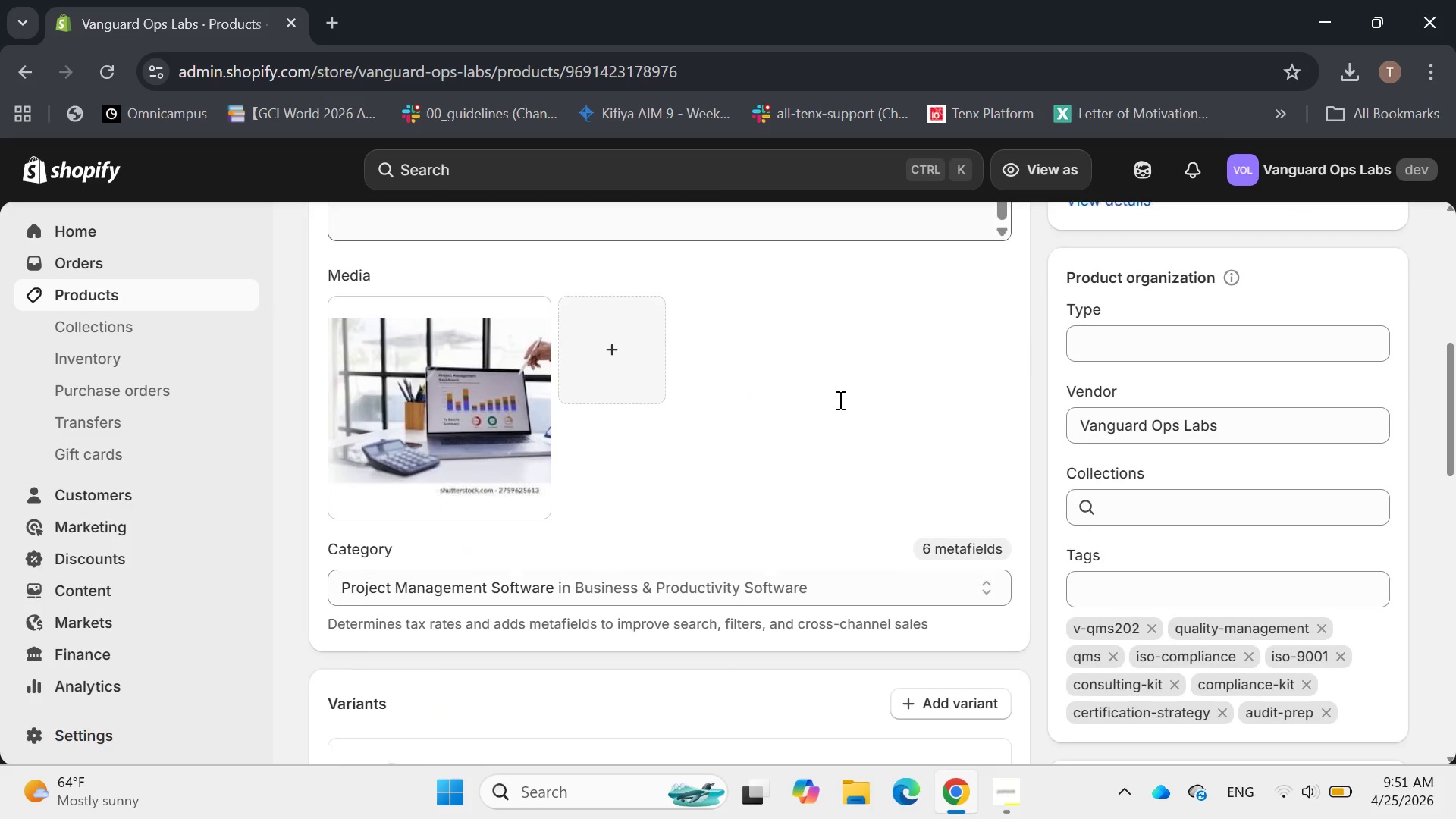 
left_click([508, 515])
 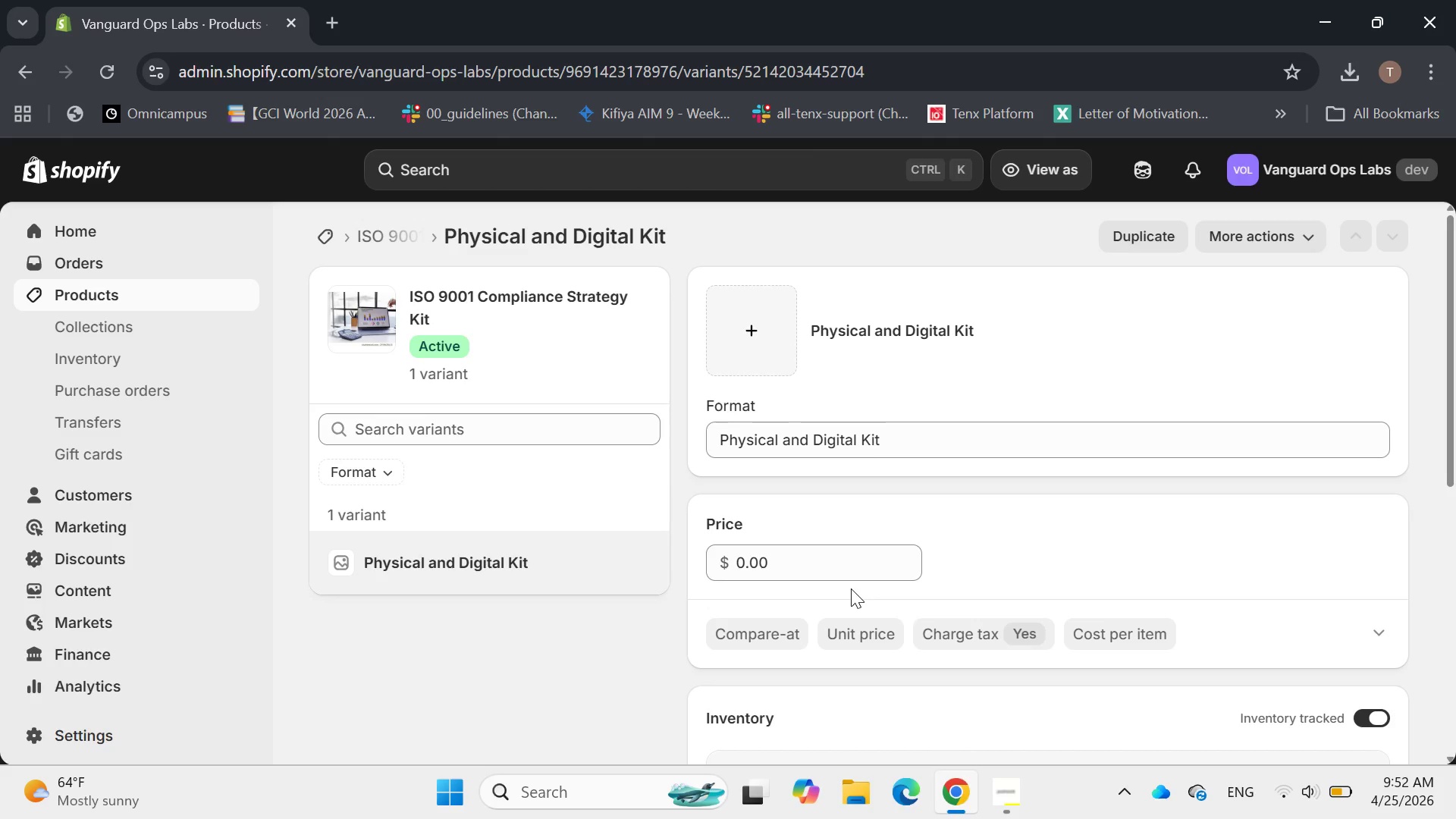 
wait(9.83)
 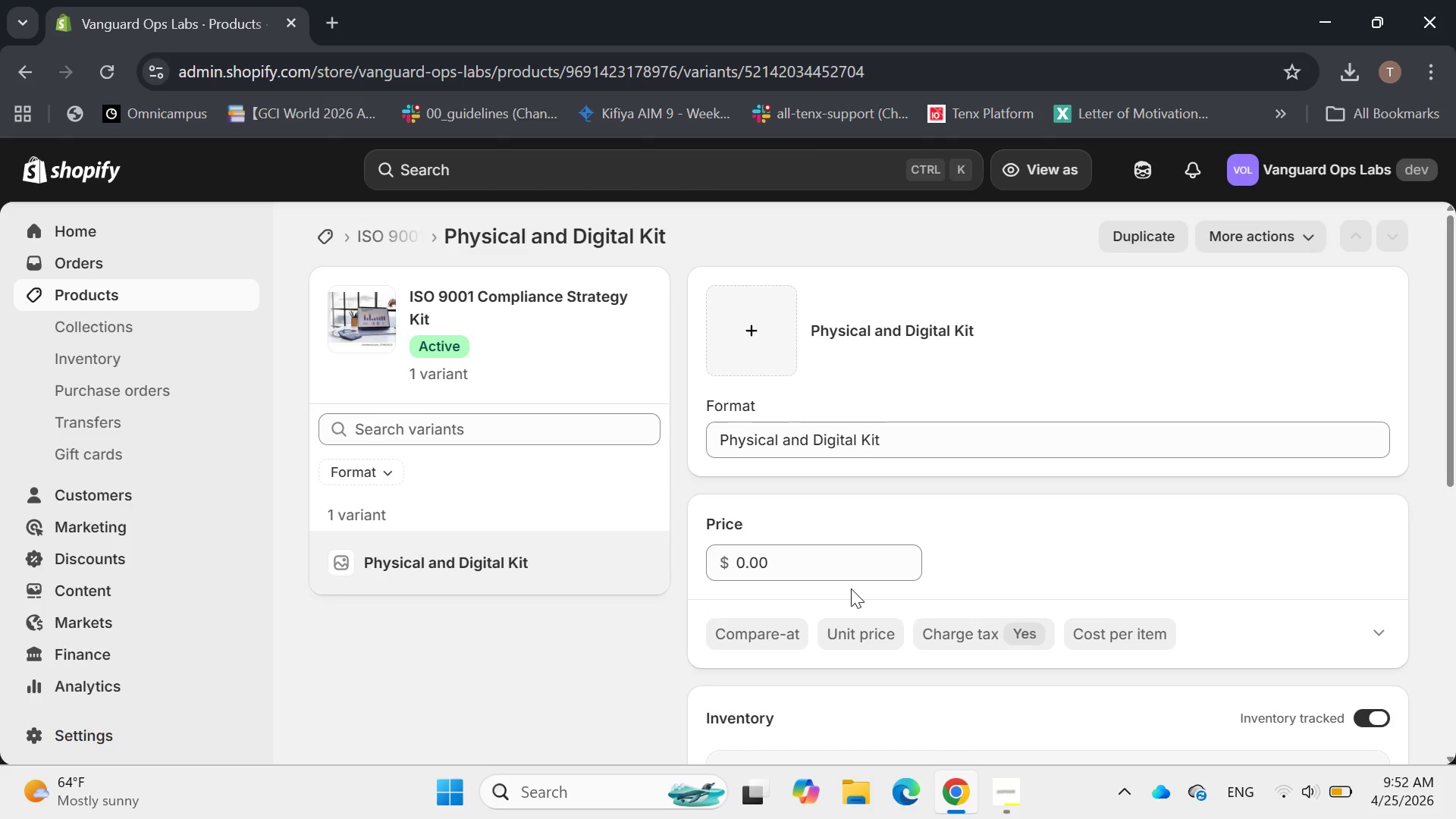 
left_click([823, 550])
 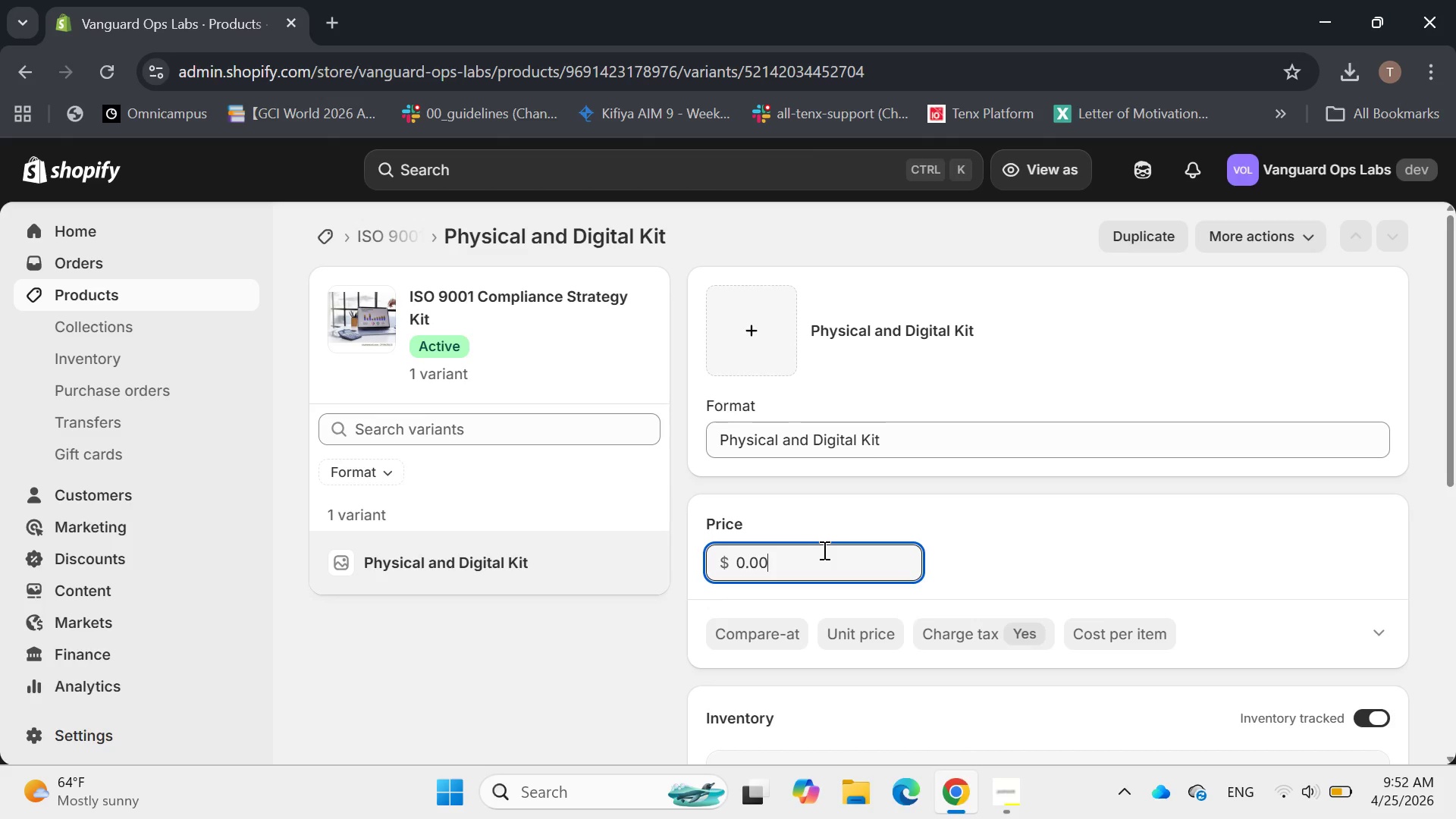 
key(Backspace)
 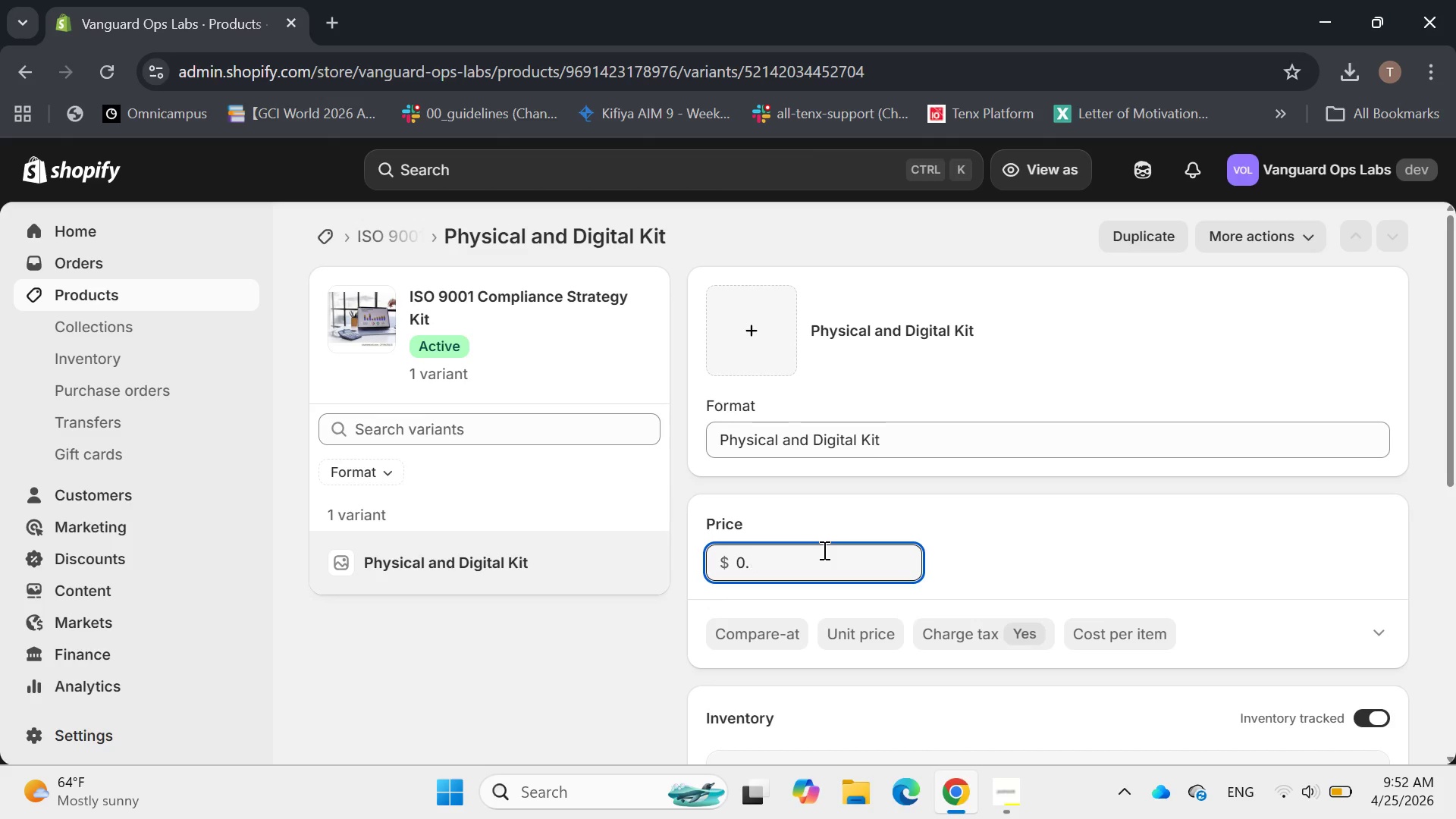 
key(Backspace)
 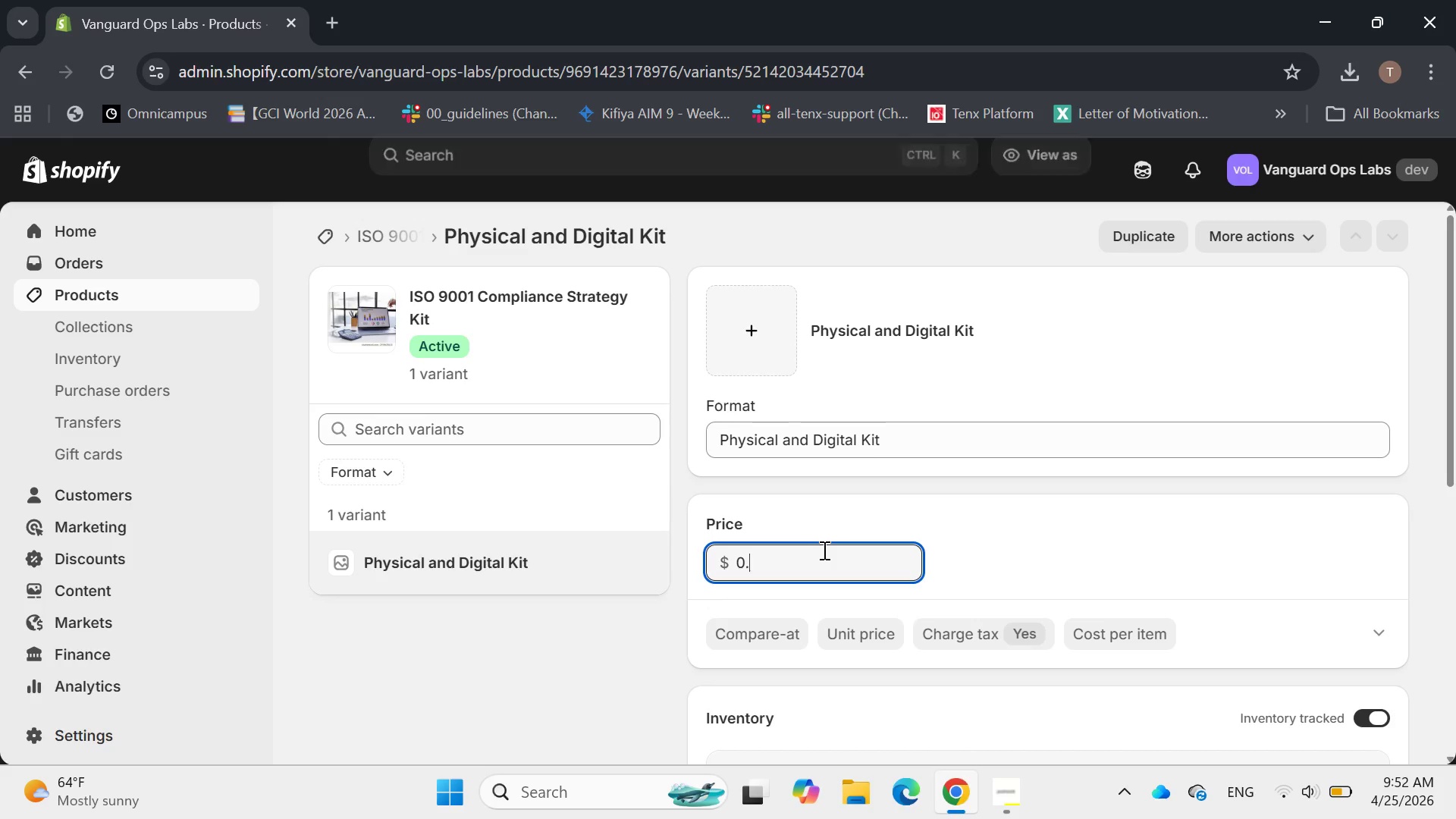 
key(Backspace)
 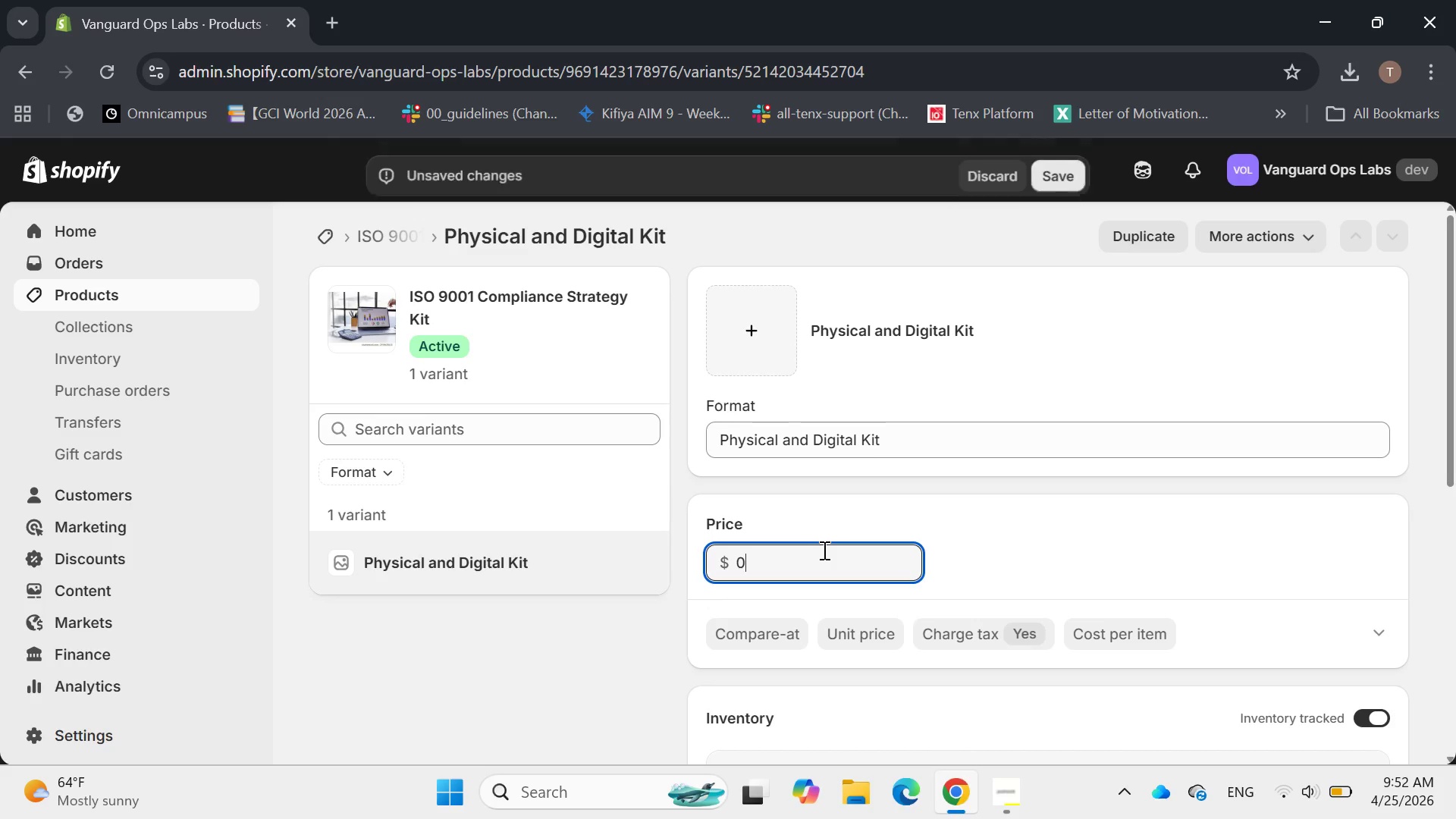 
key(Backspace)
 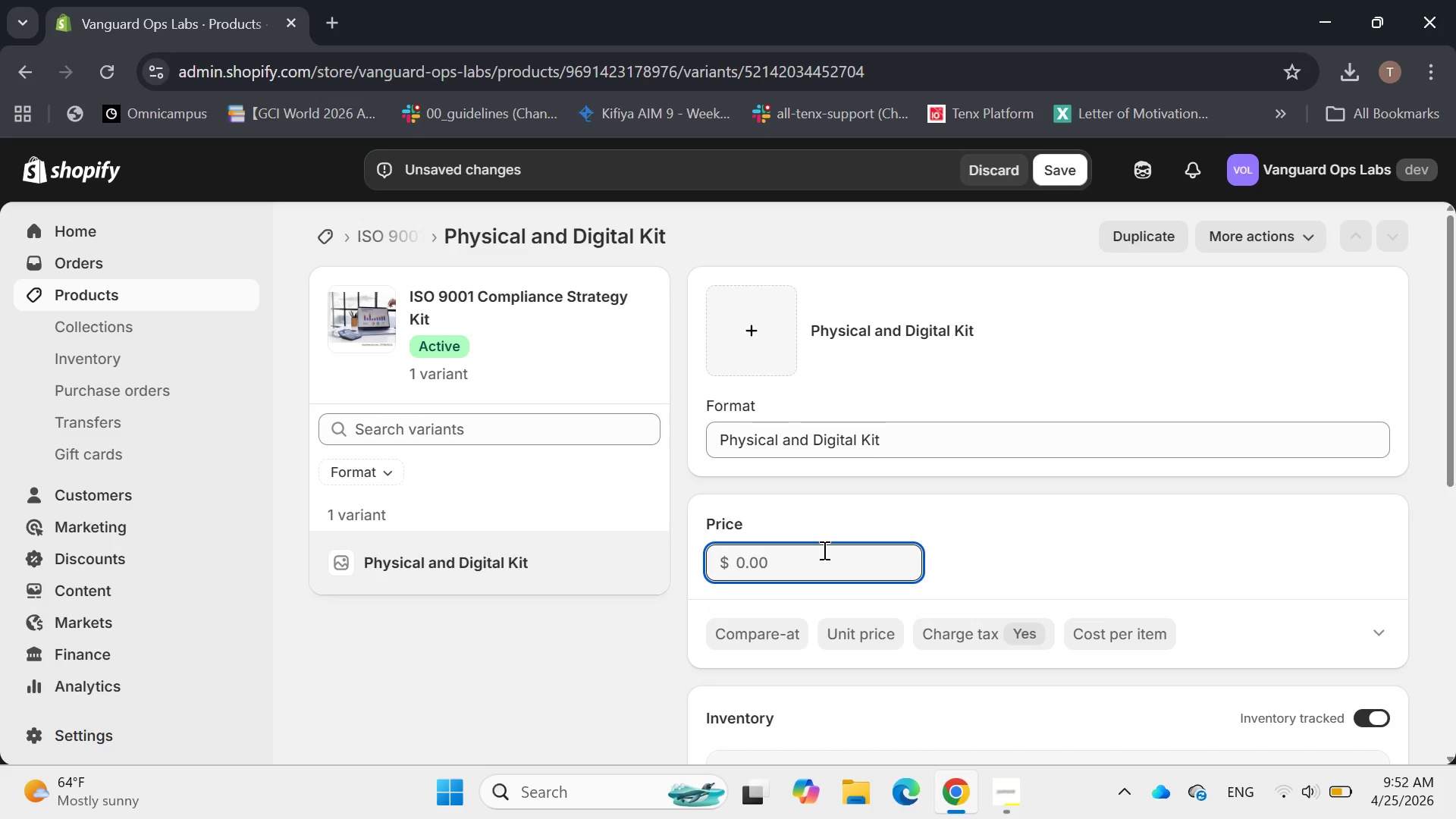 
key(2)
 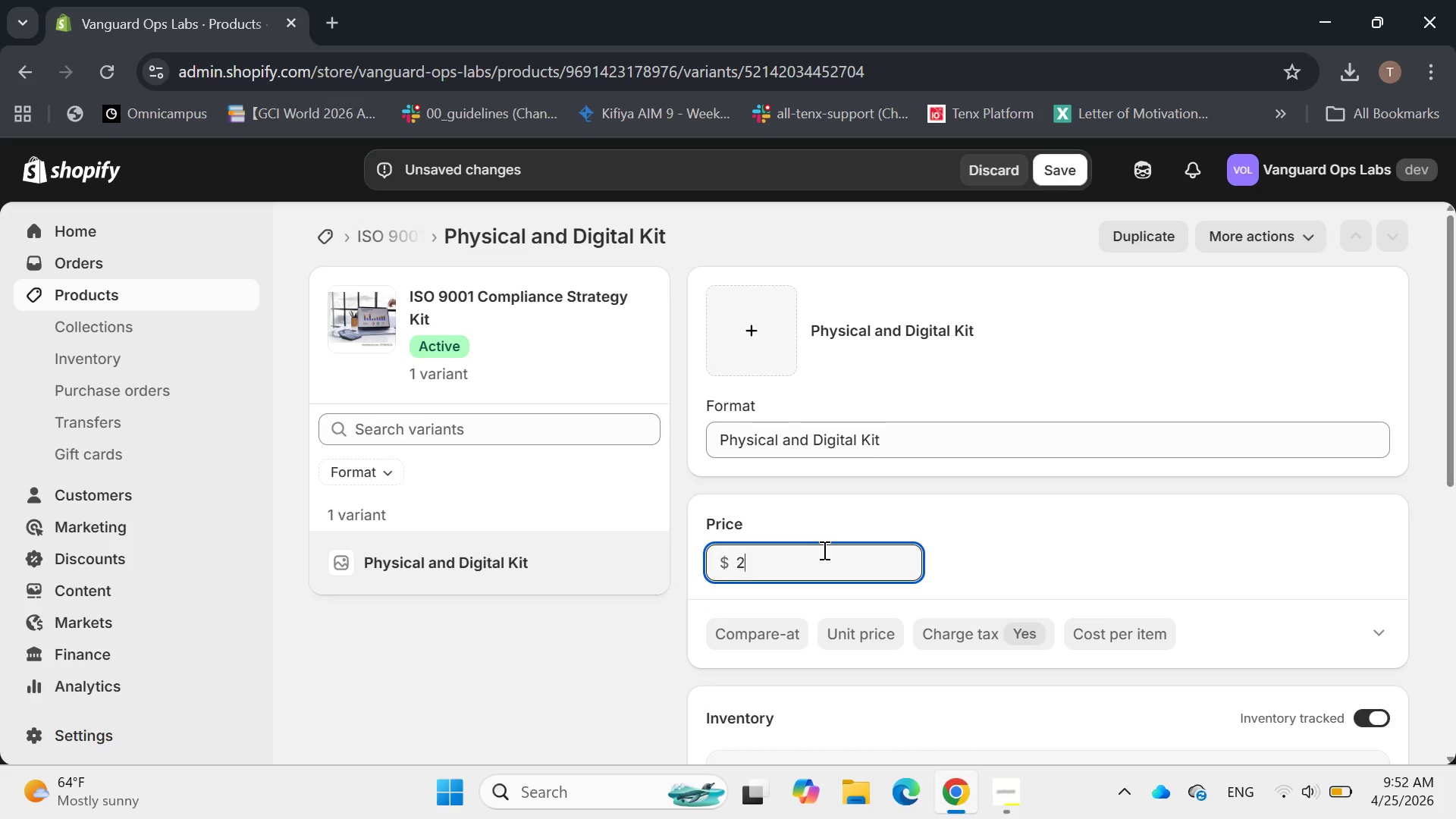 
type(499)
 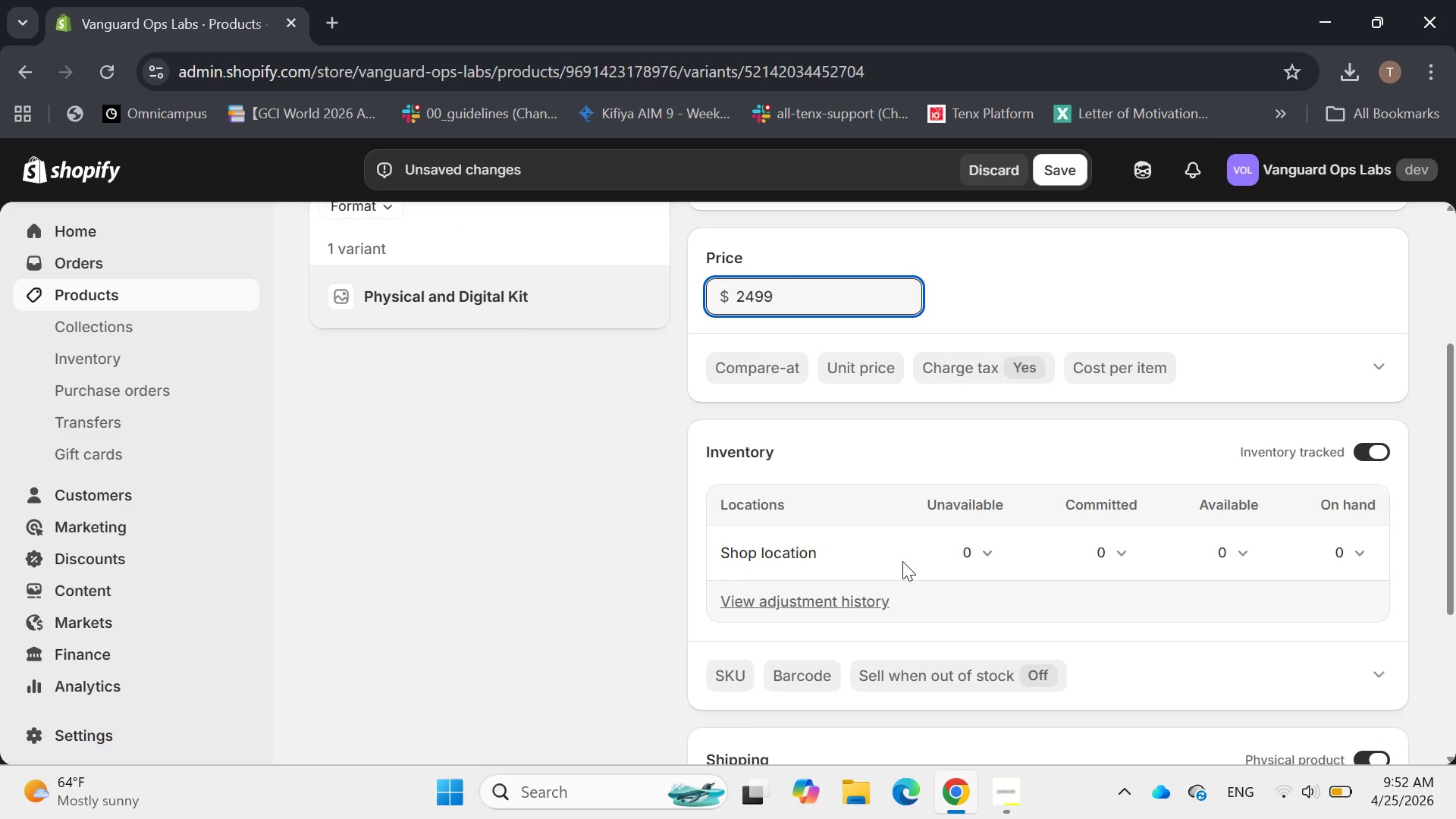 
wait(10.33)
 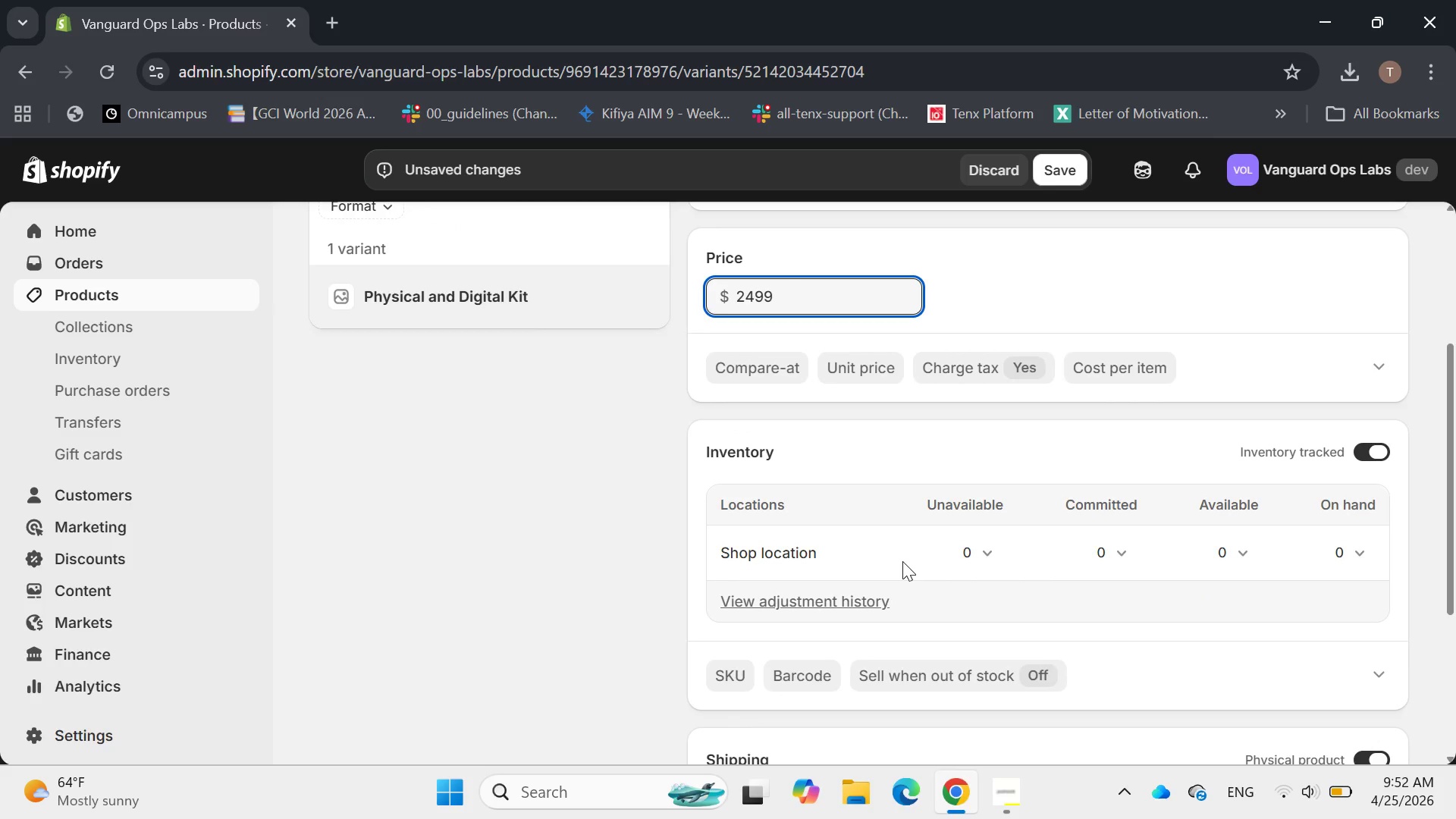 
left_click([734, 580])
 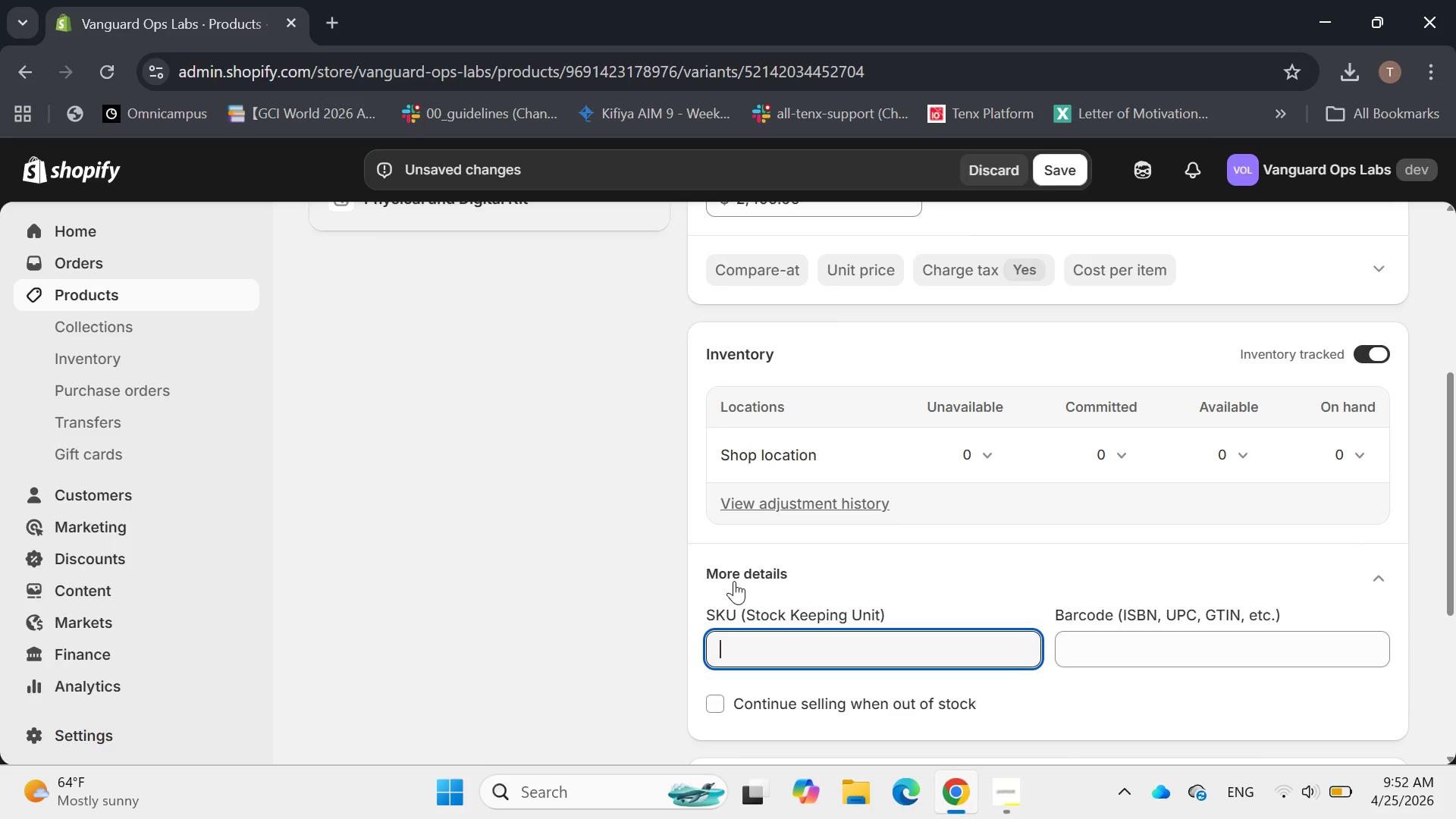 
type(V-Qm)
key(Backspace)
type(MS22-PD)
 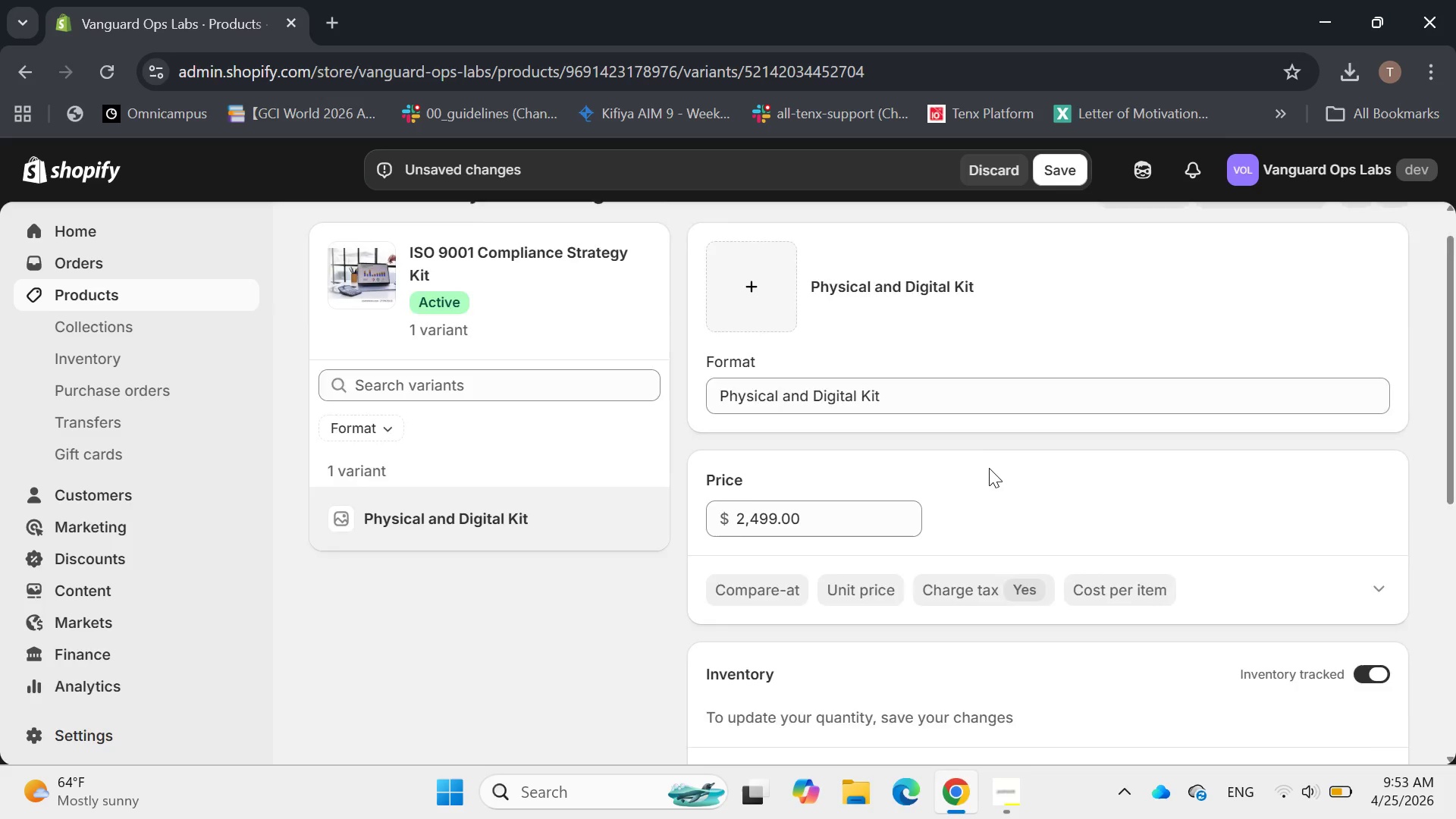 
wait(17.94)
 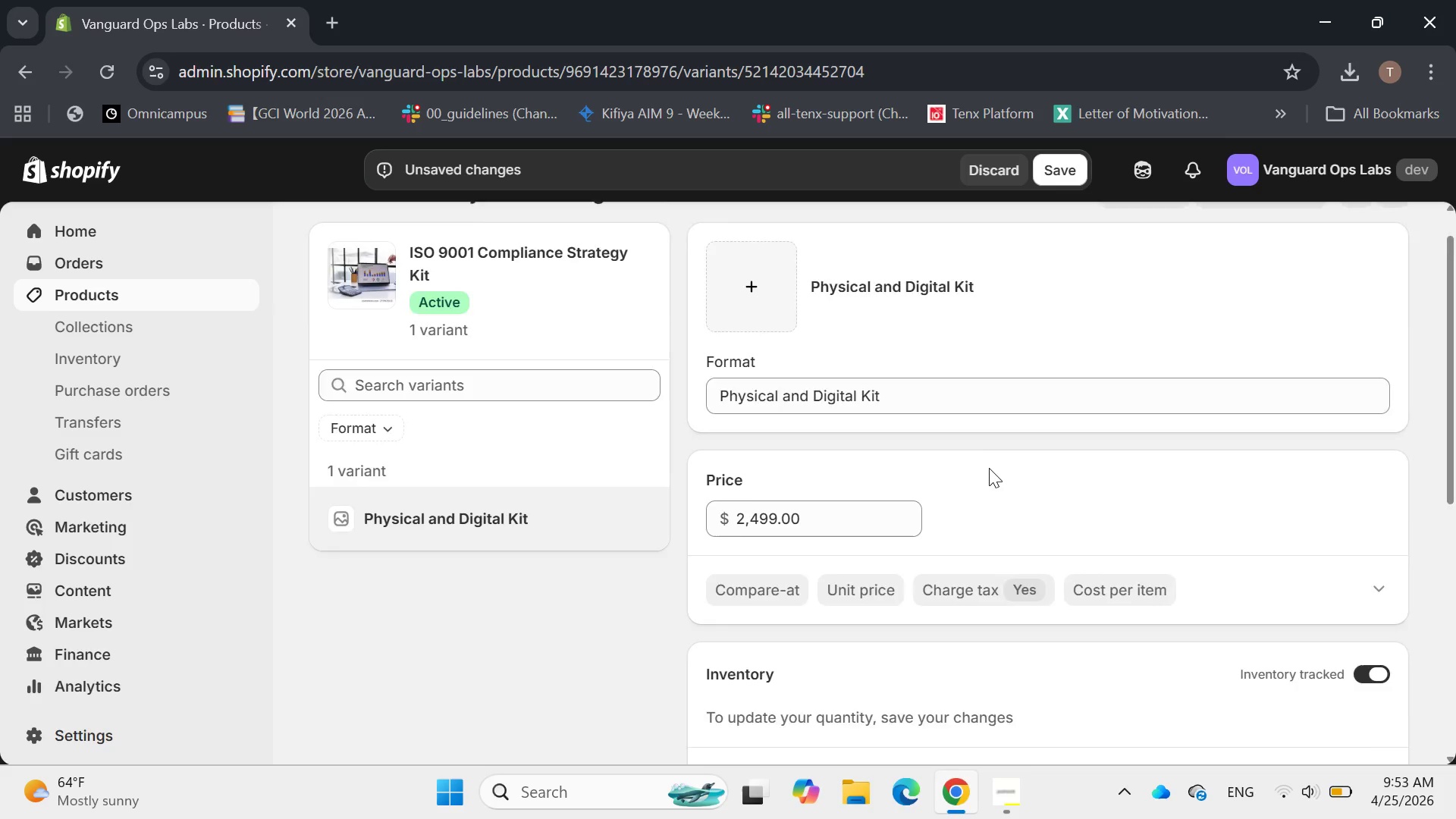 
left_click([1233, 569])
 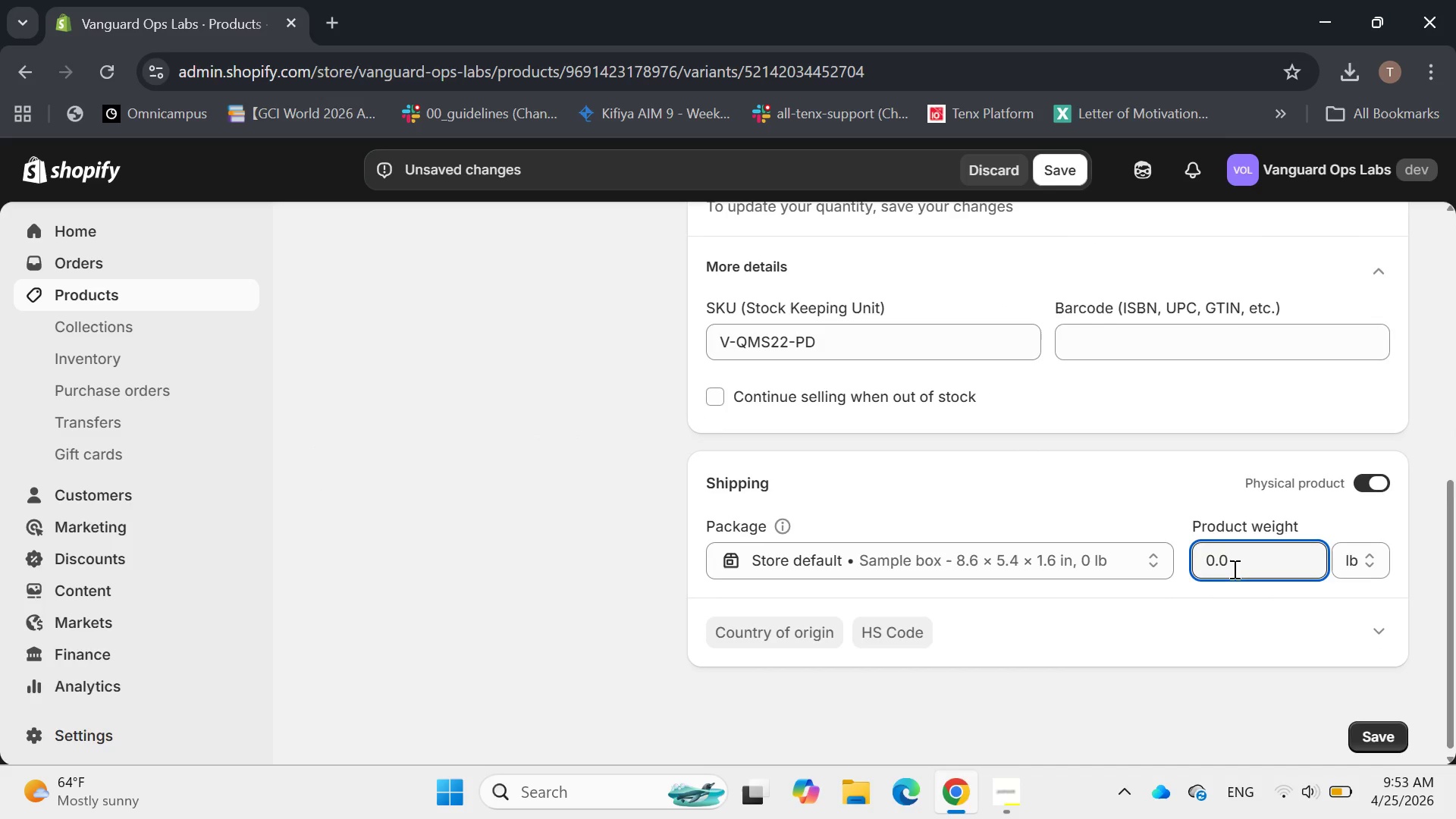 
key(Backspace)
 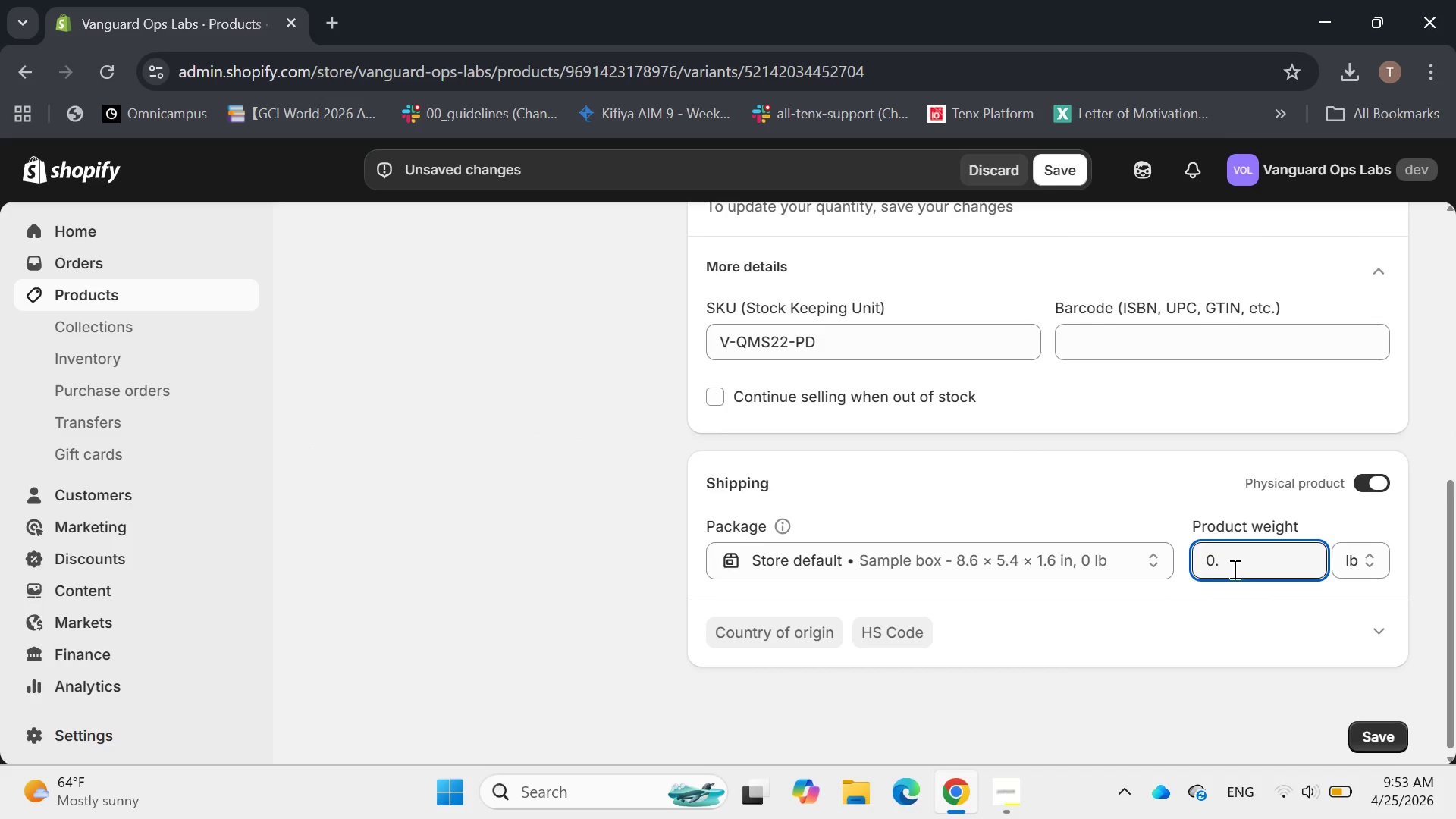 
key(Backspace)
 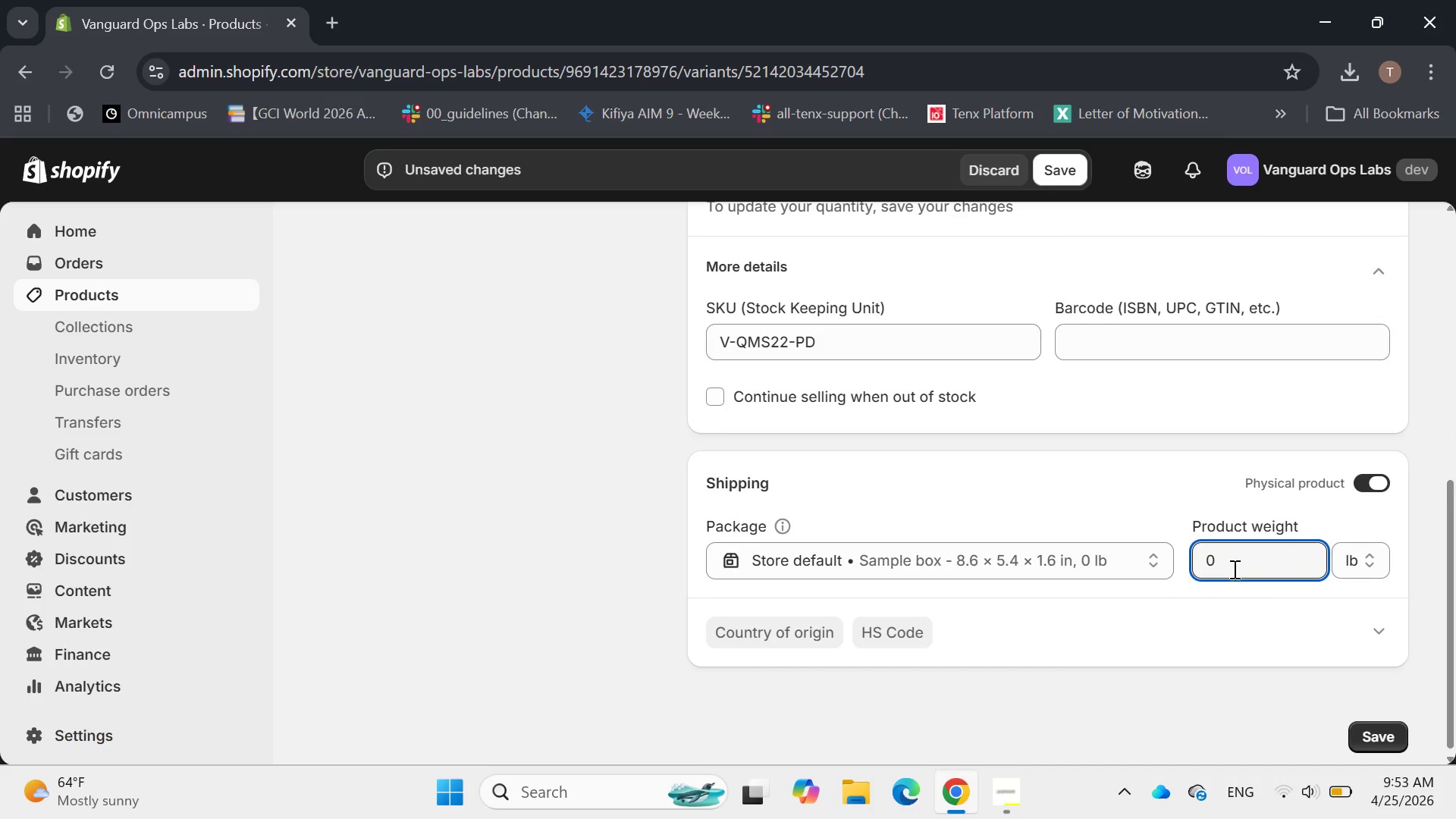 
key(Backspace)
 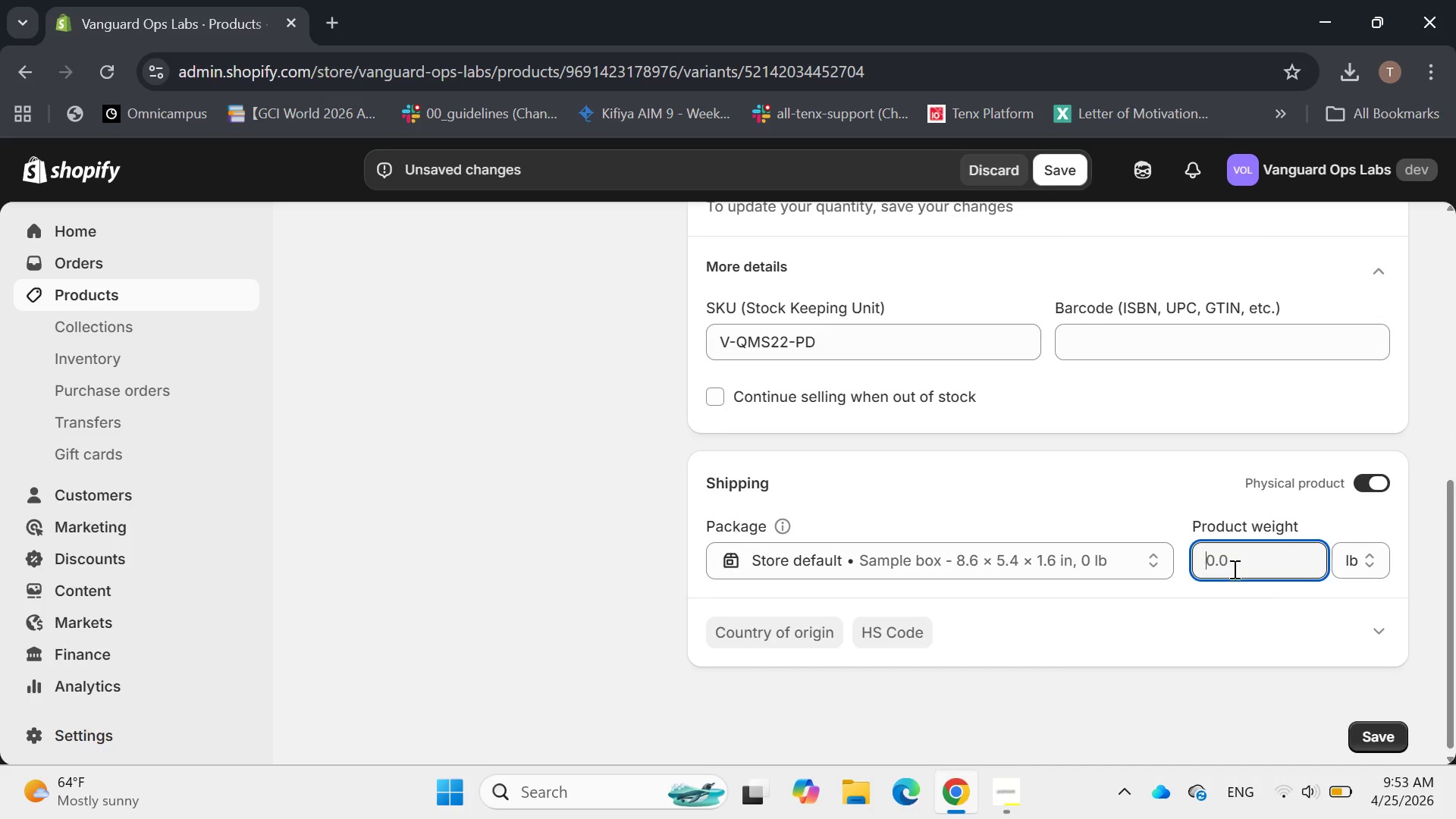 
wait(8.12)
 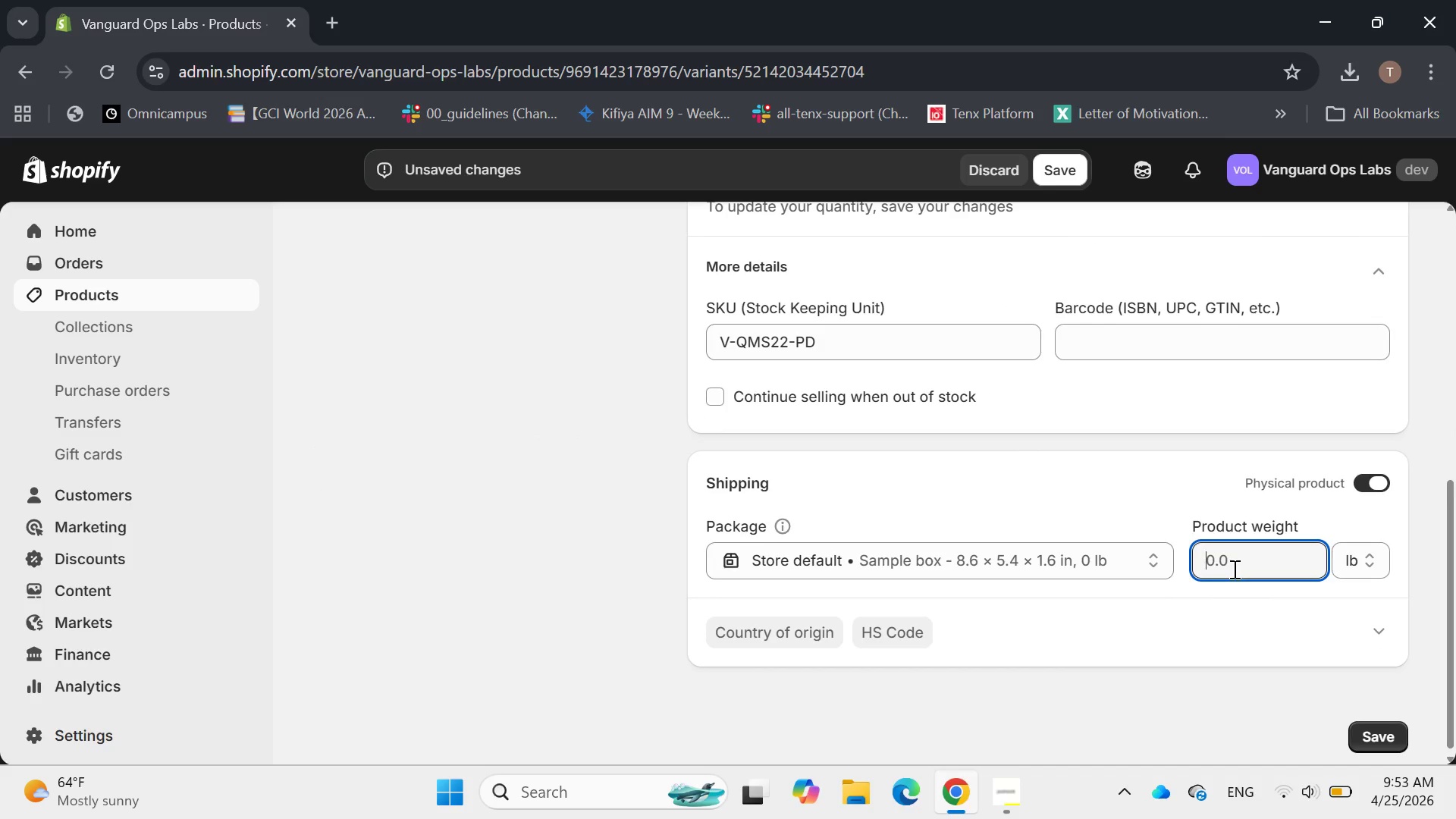 
type(3000)
 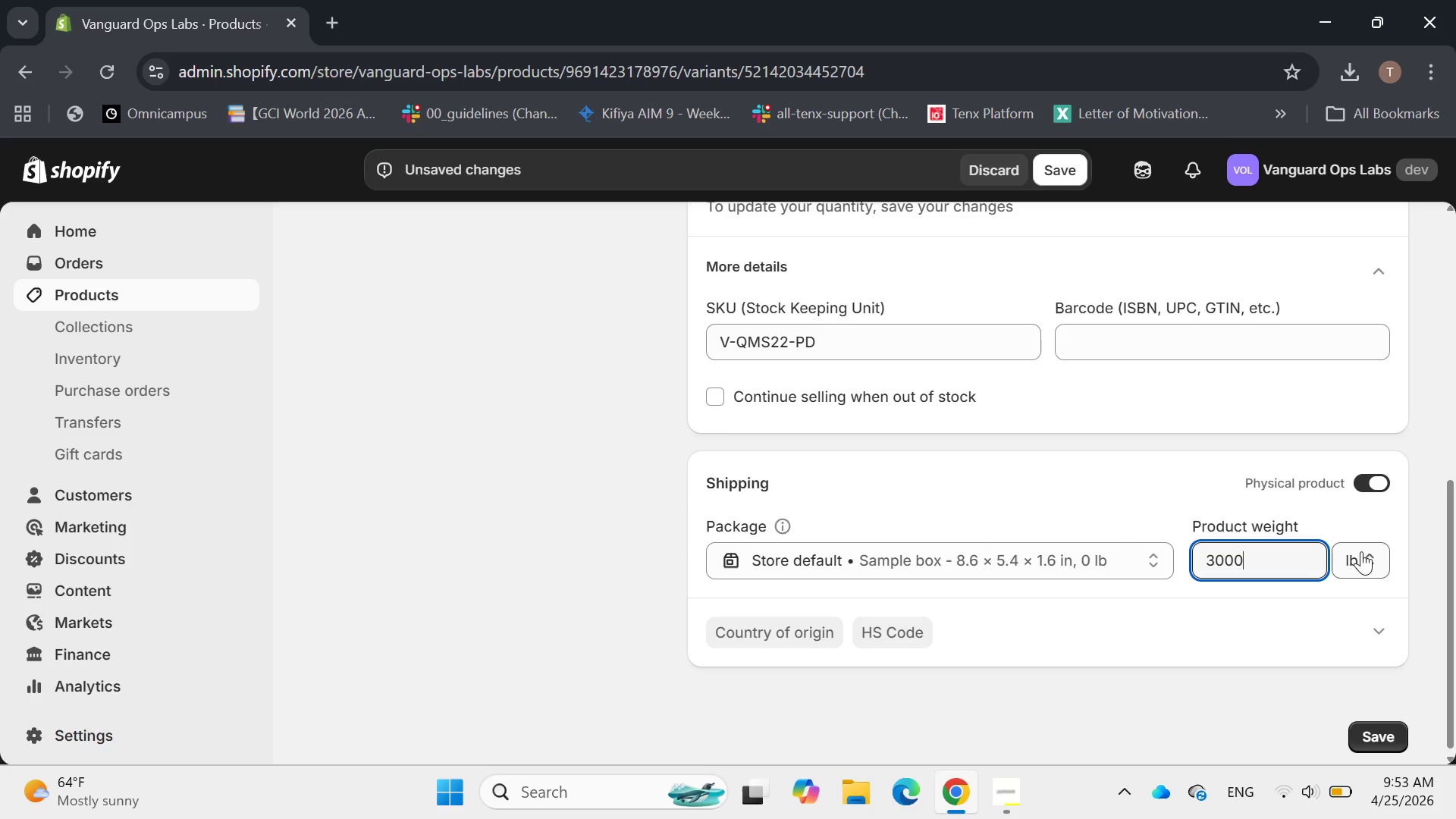 
left_click([1358, 553])
 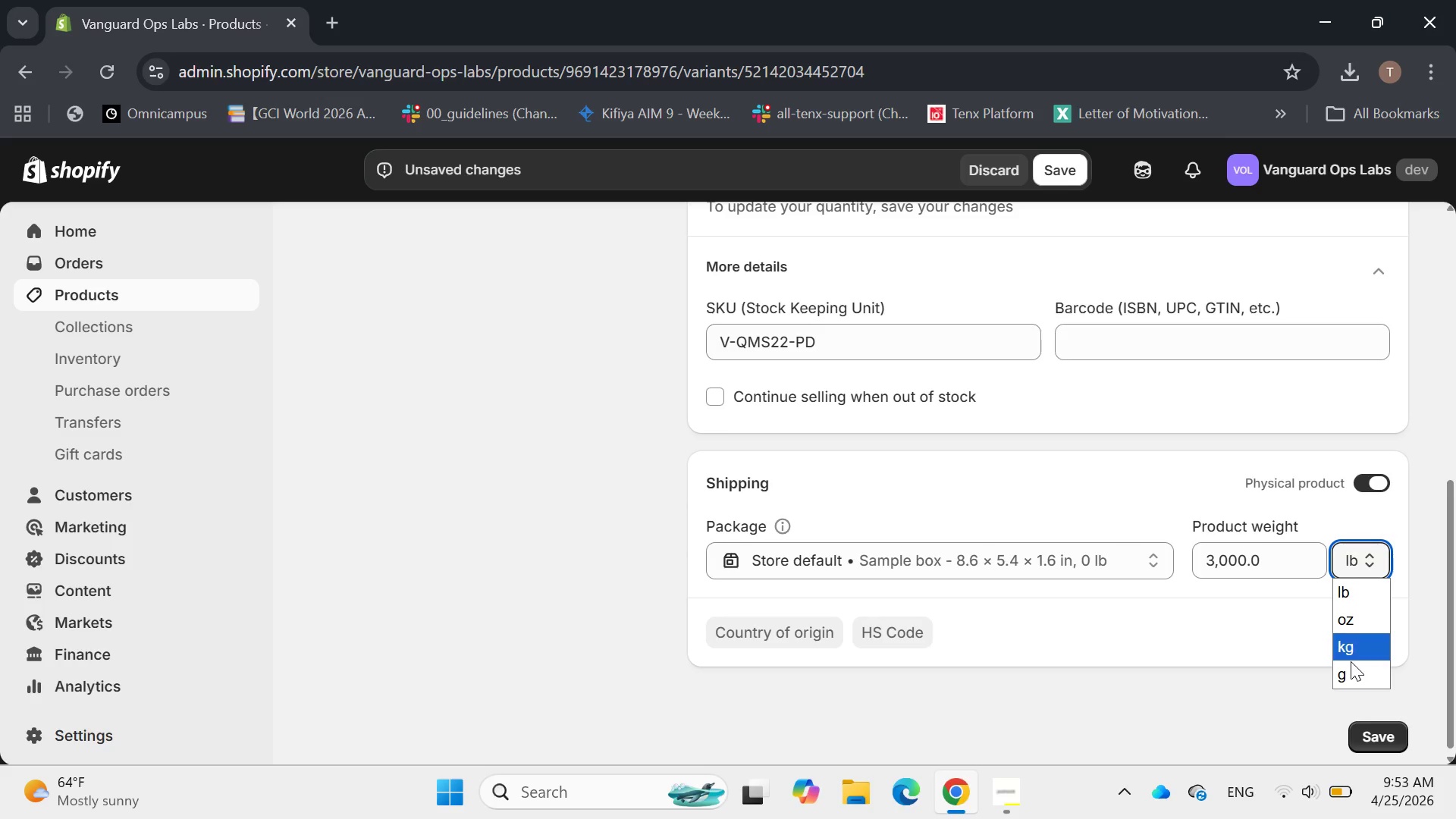 
left_click([1349, 663])
 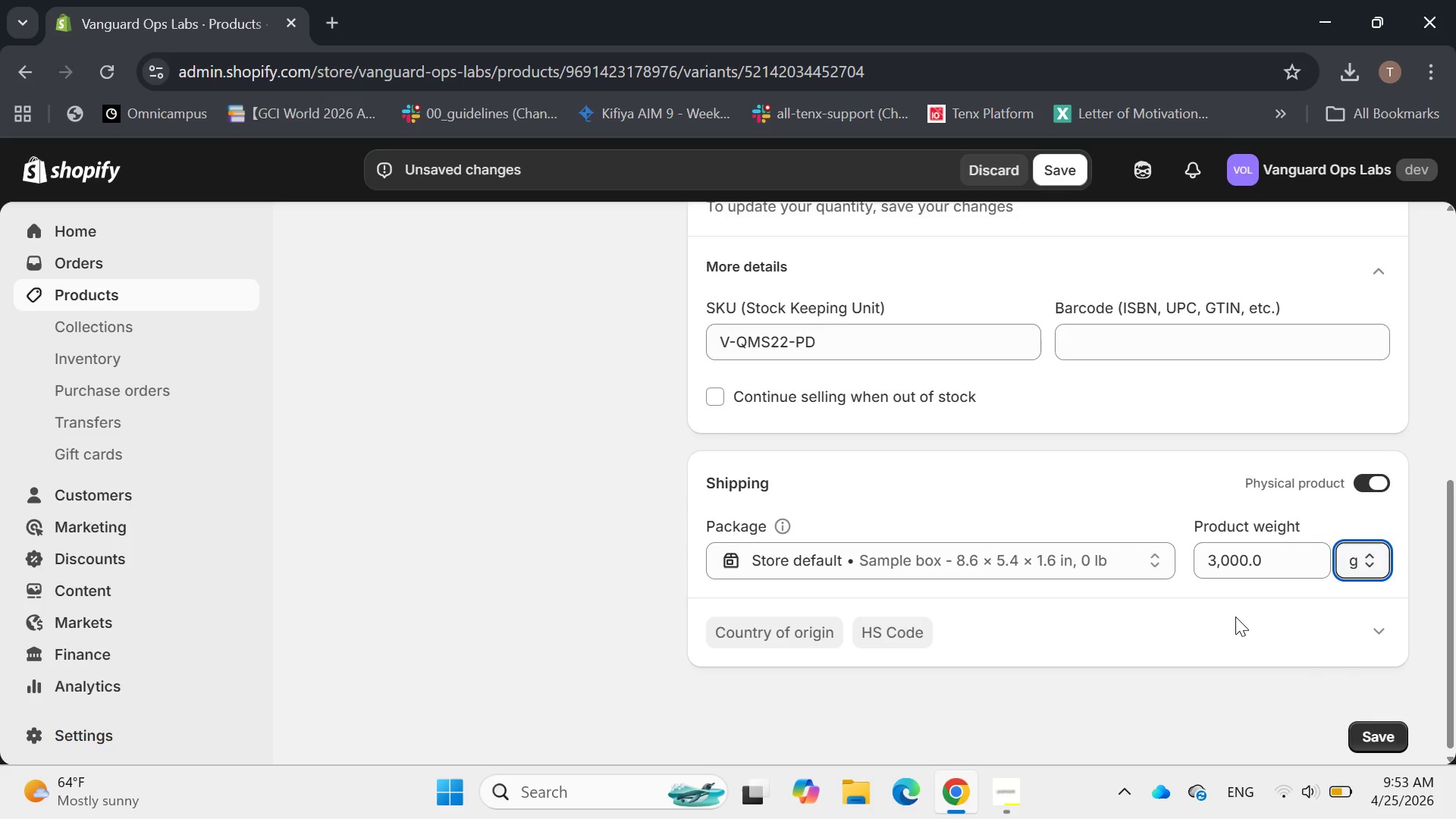 
wait(11.14)
 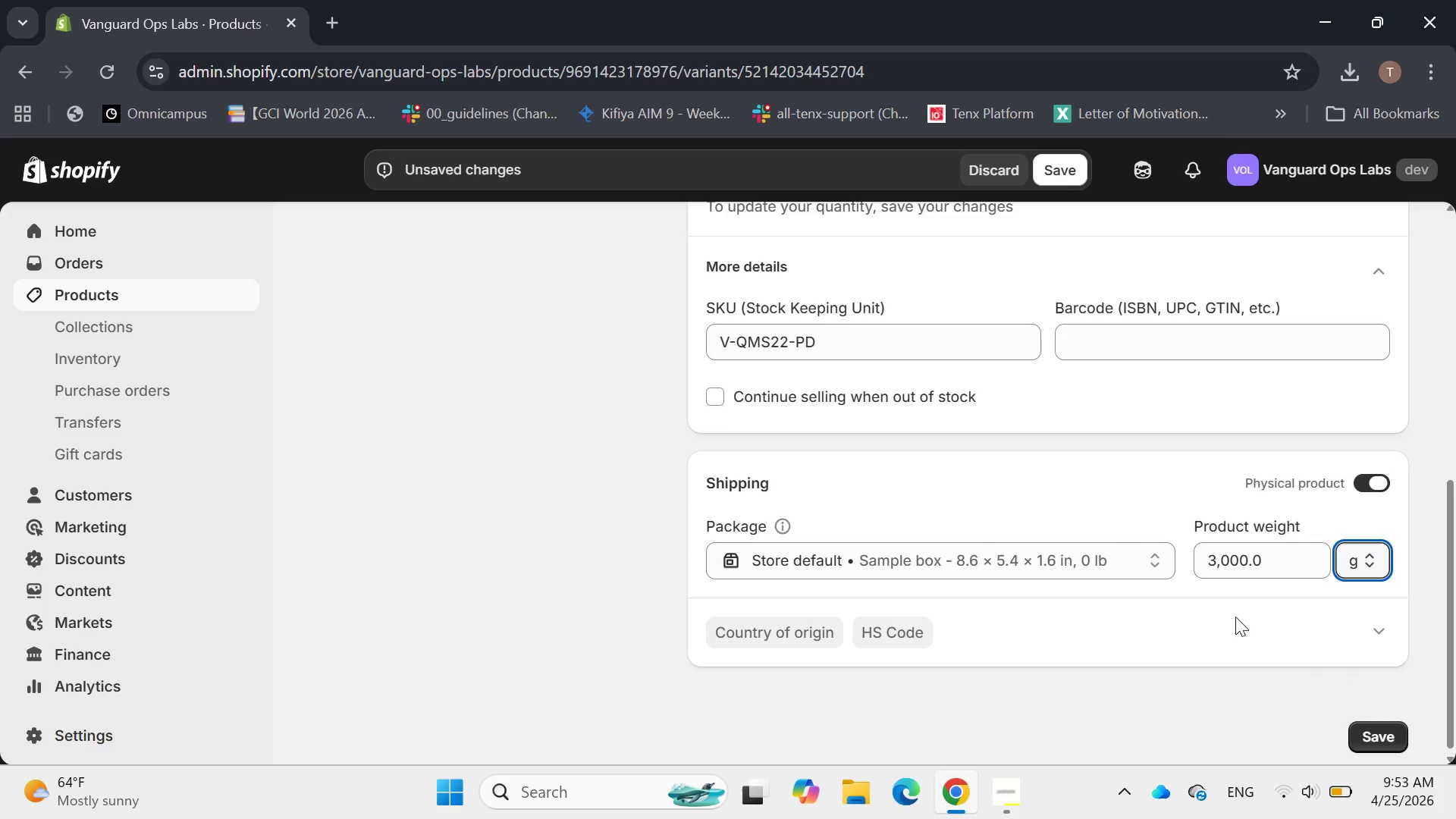 
left_click([1367, 721])
 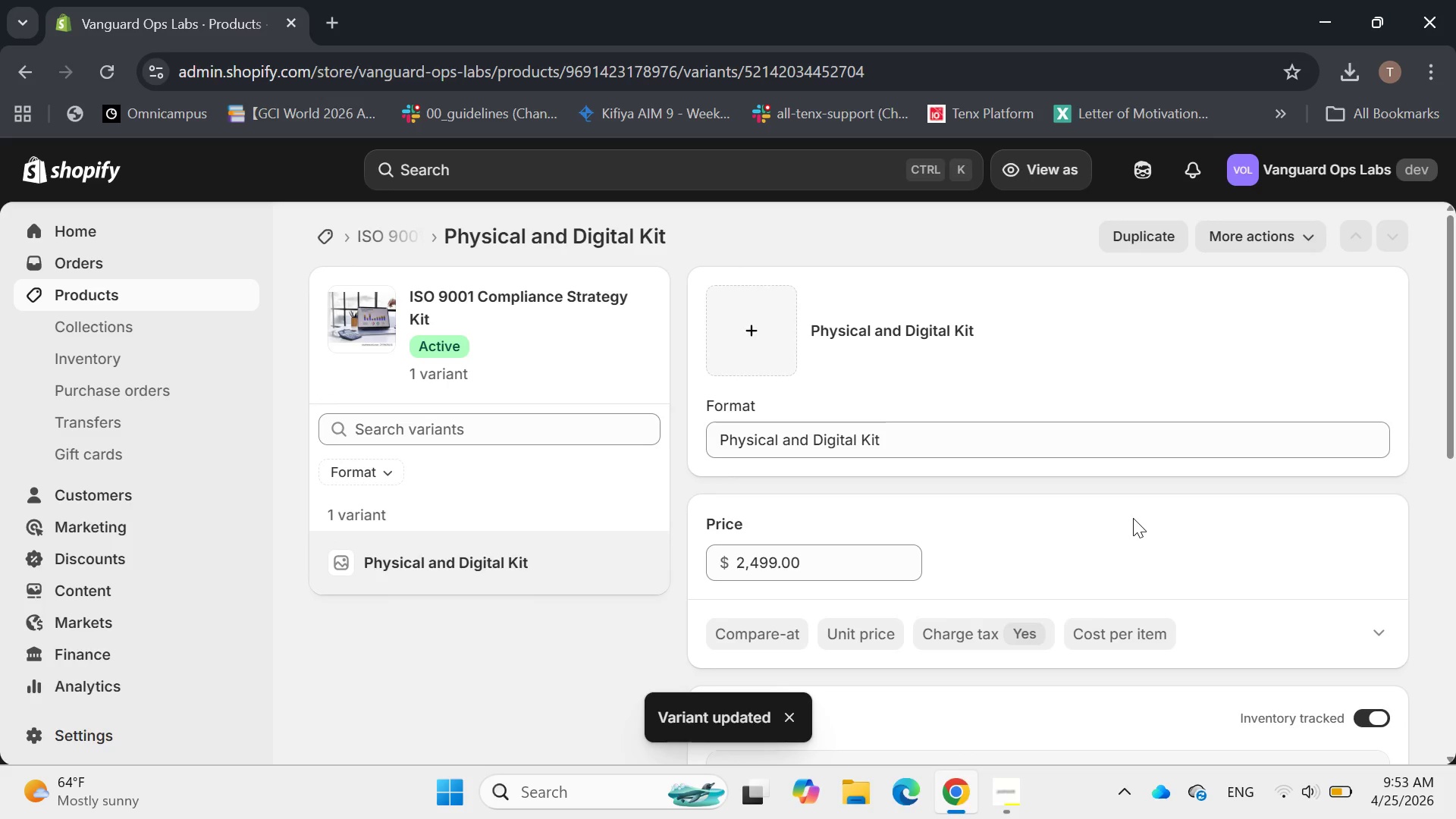 
wait(7.78)
 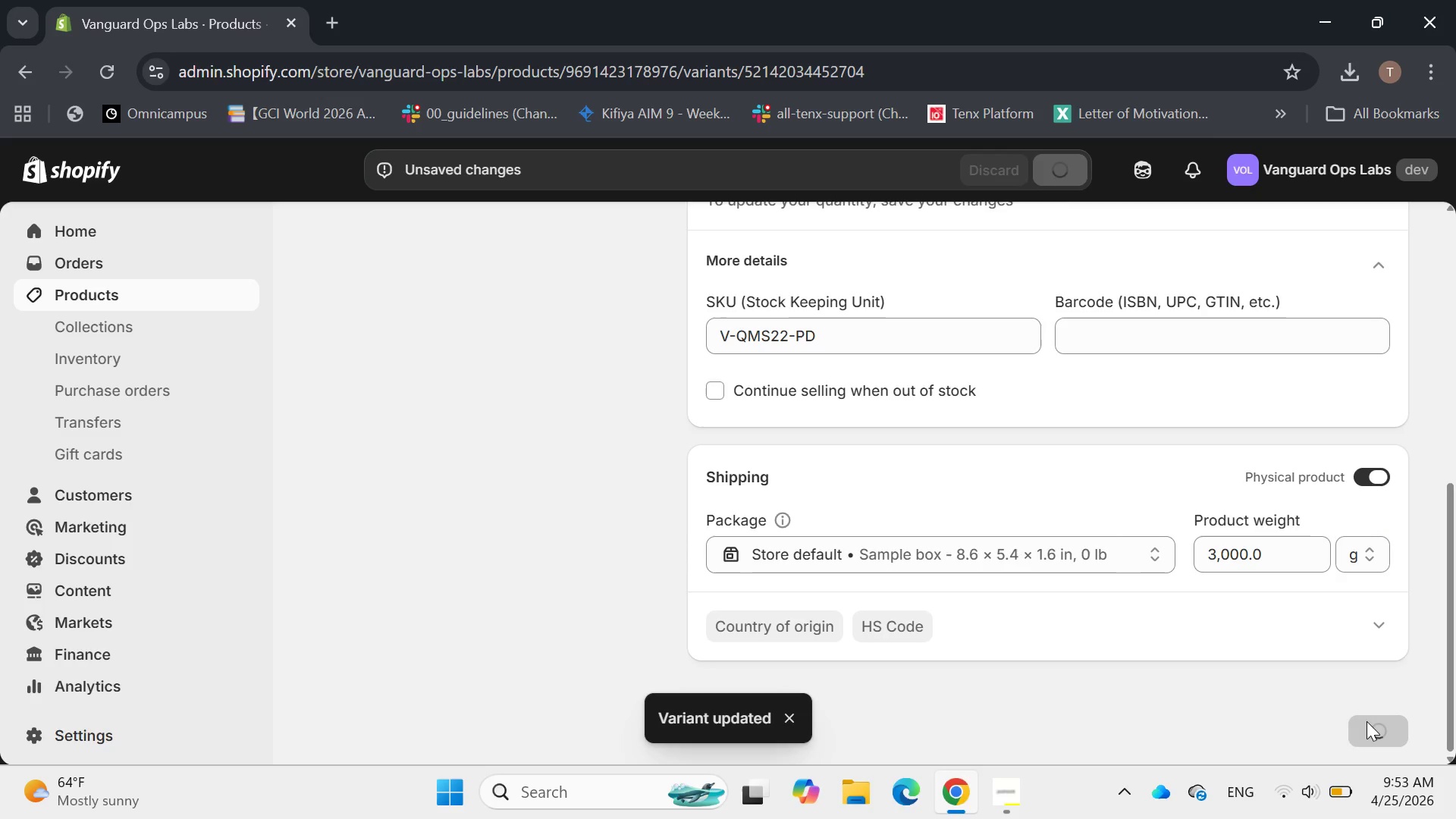 
left_click([108, 296])
 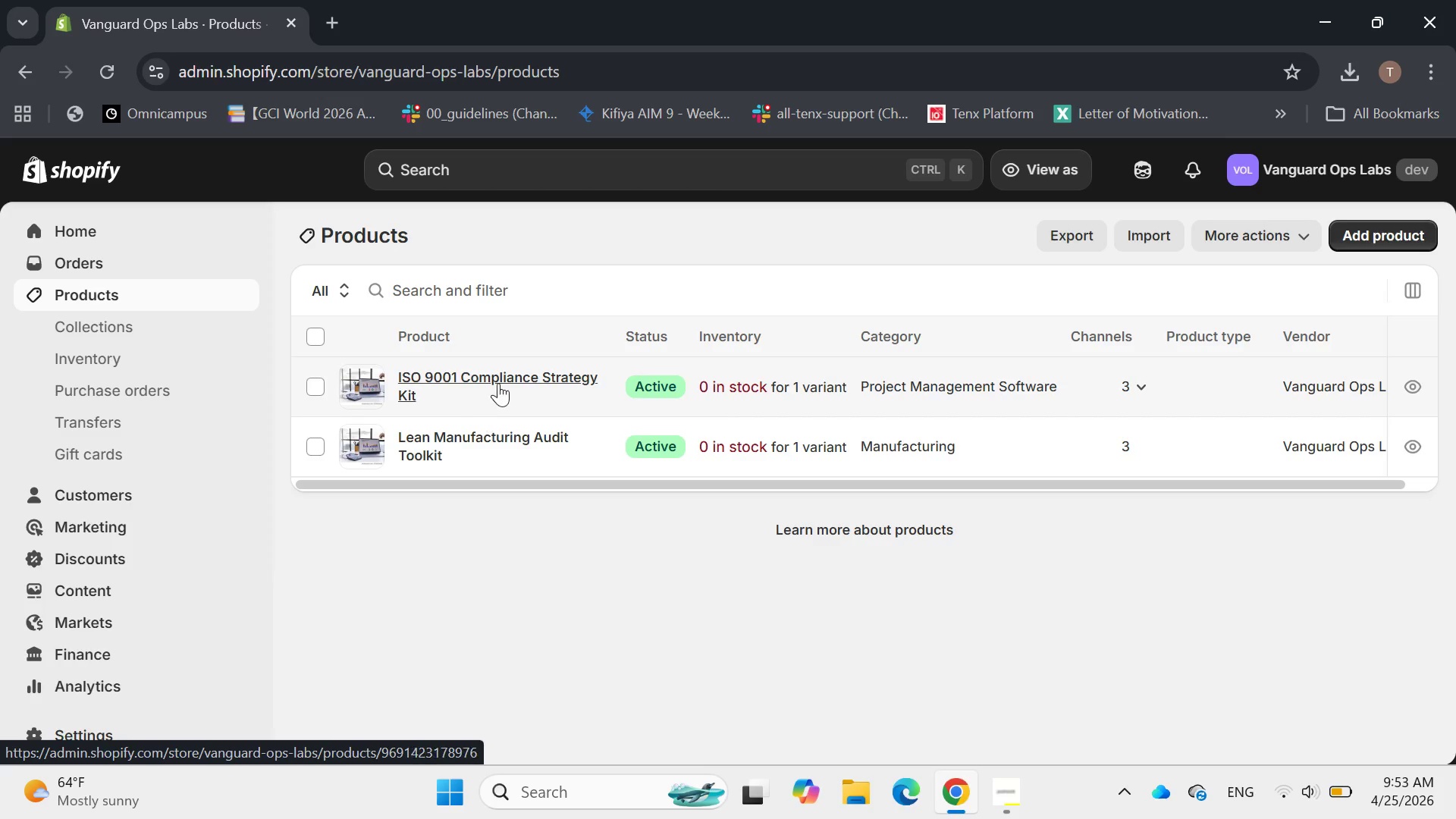 
wait(6.59)
 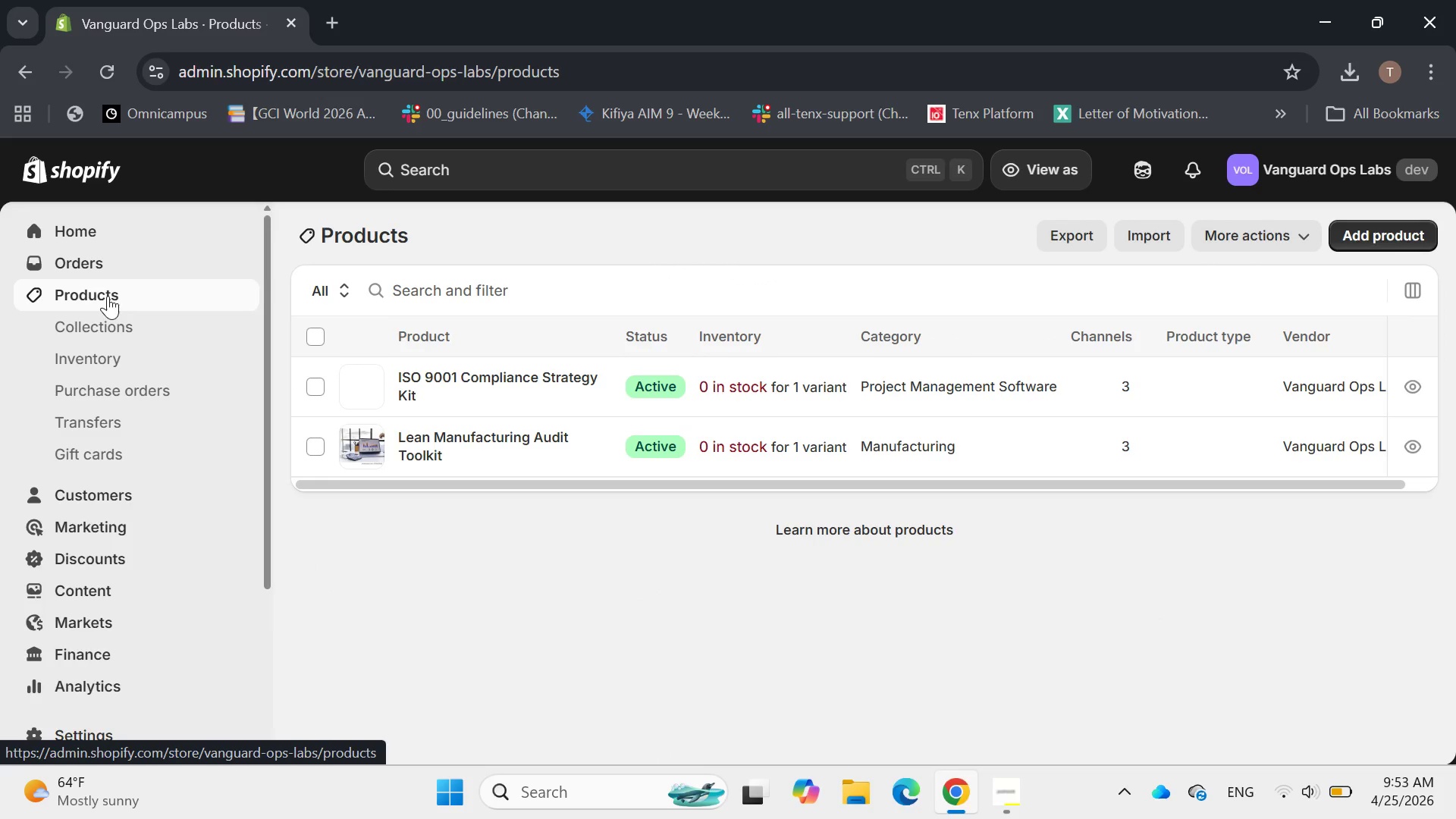 
left_click([498, 379])
 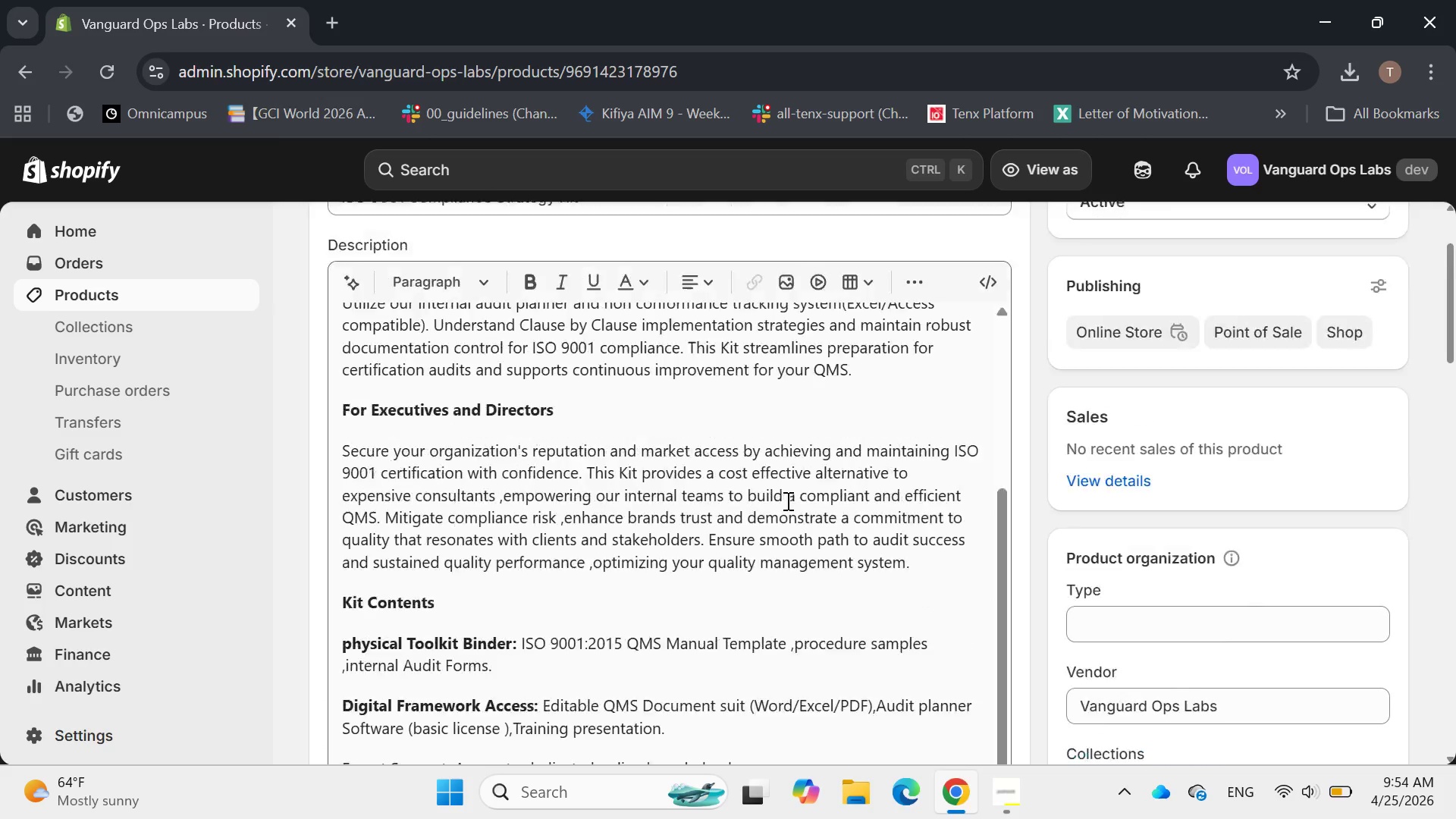 
wait(20.09)
 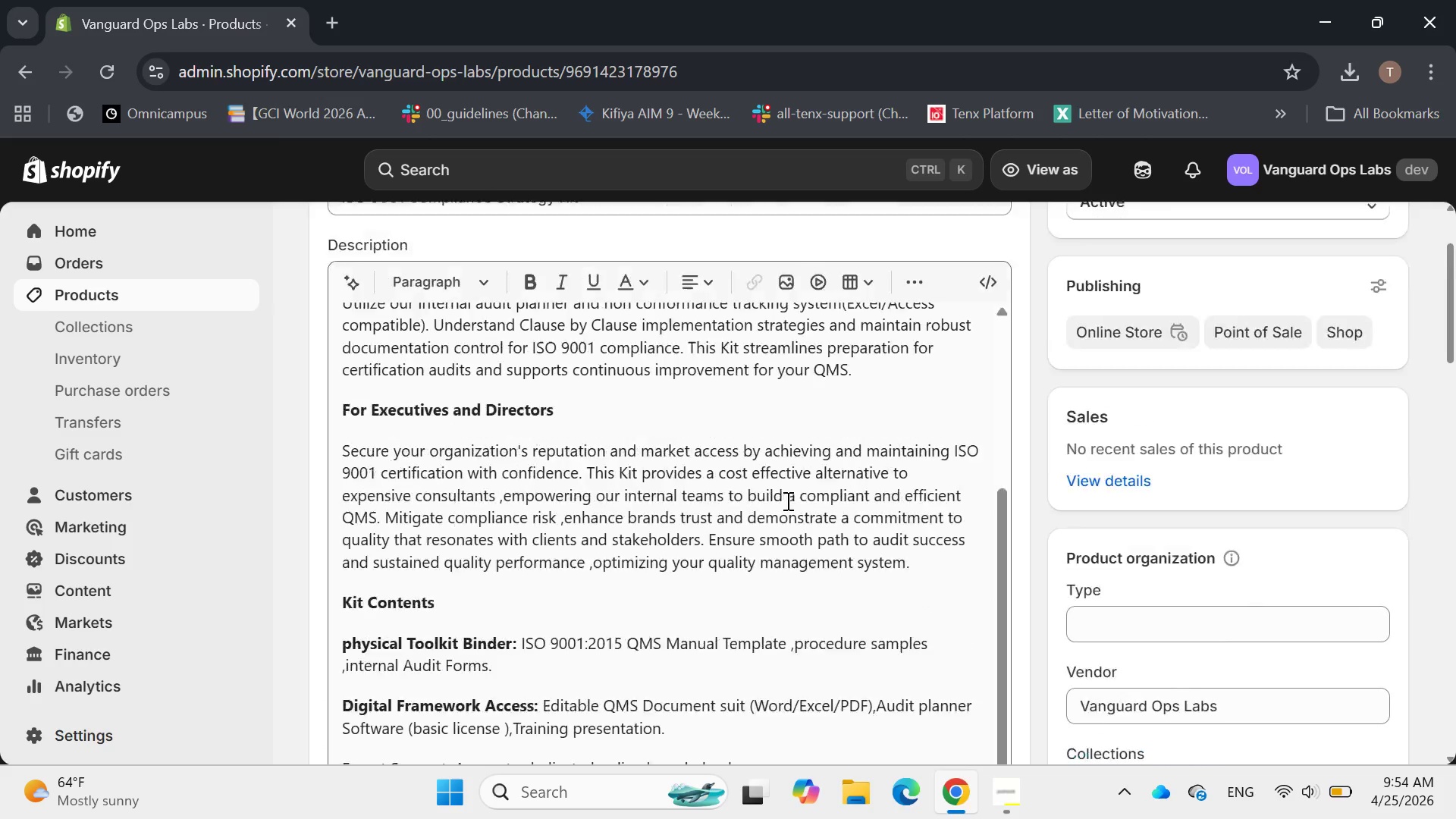 
left_click([1176, 431])
 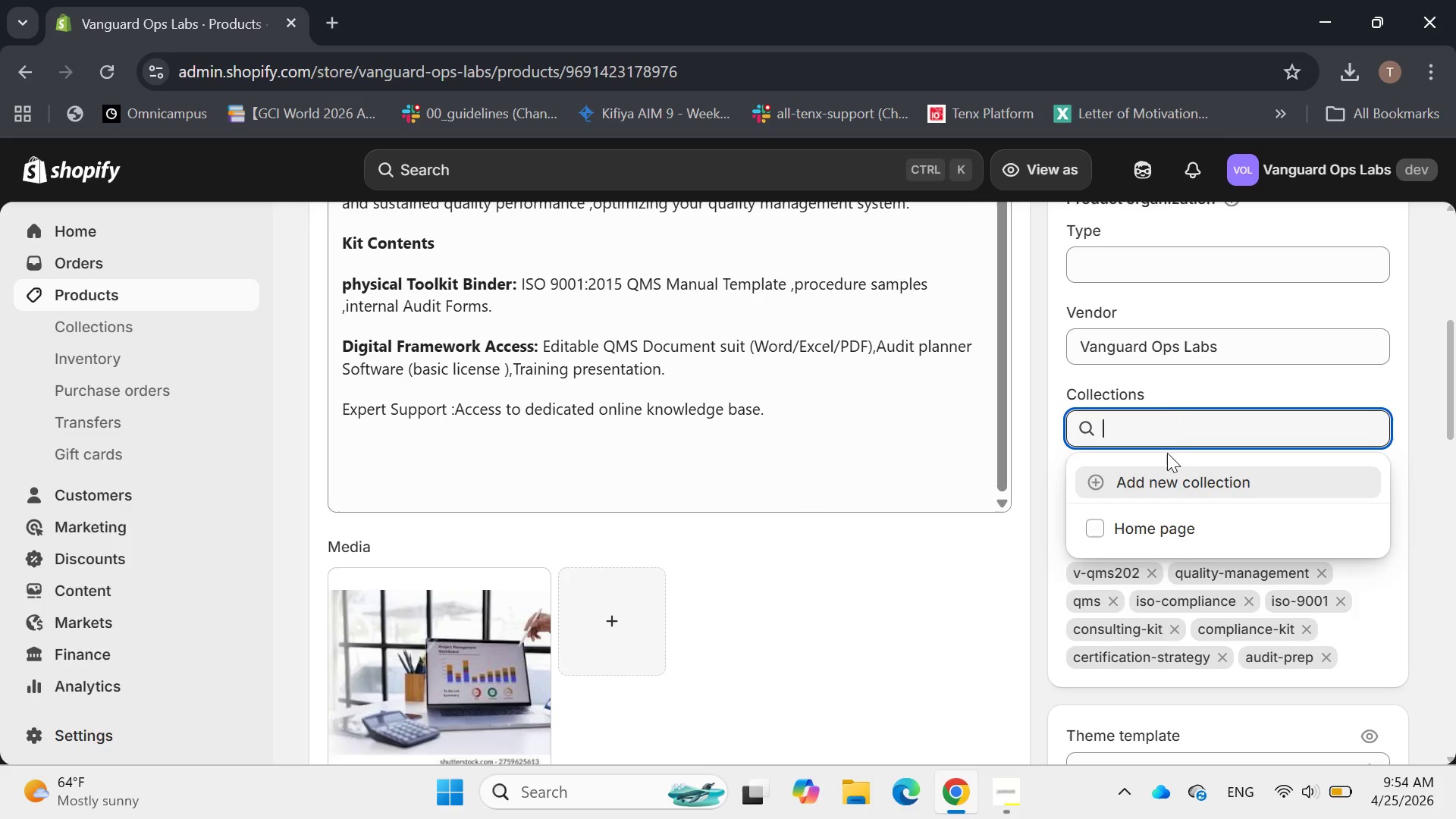 